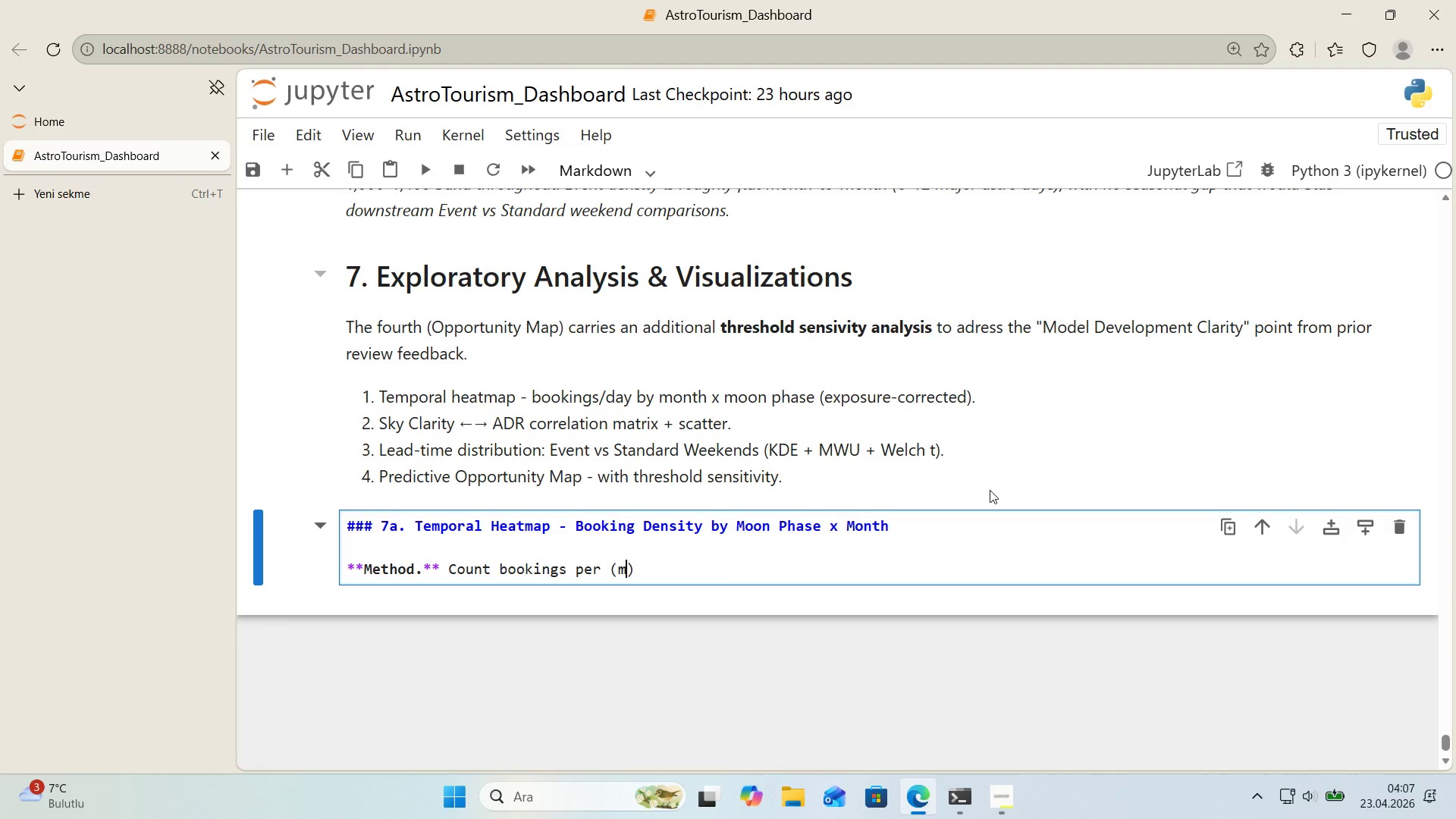 
type(month, moon_phase)
 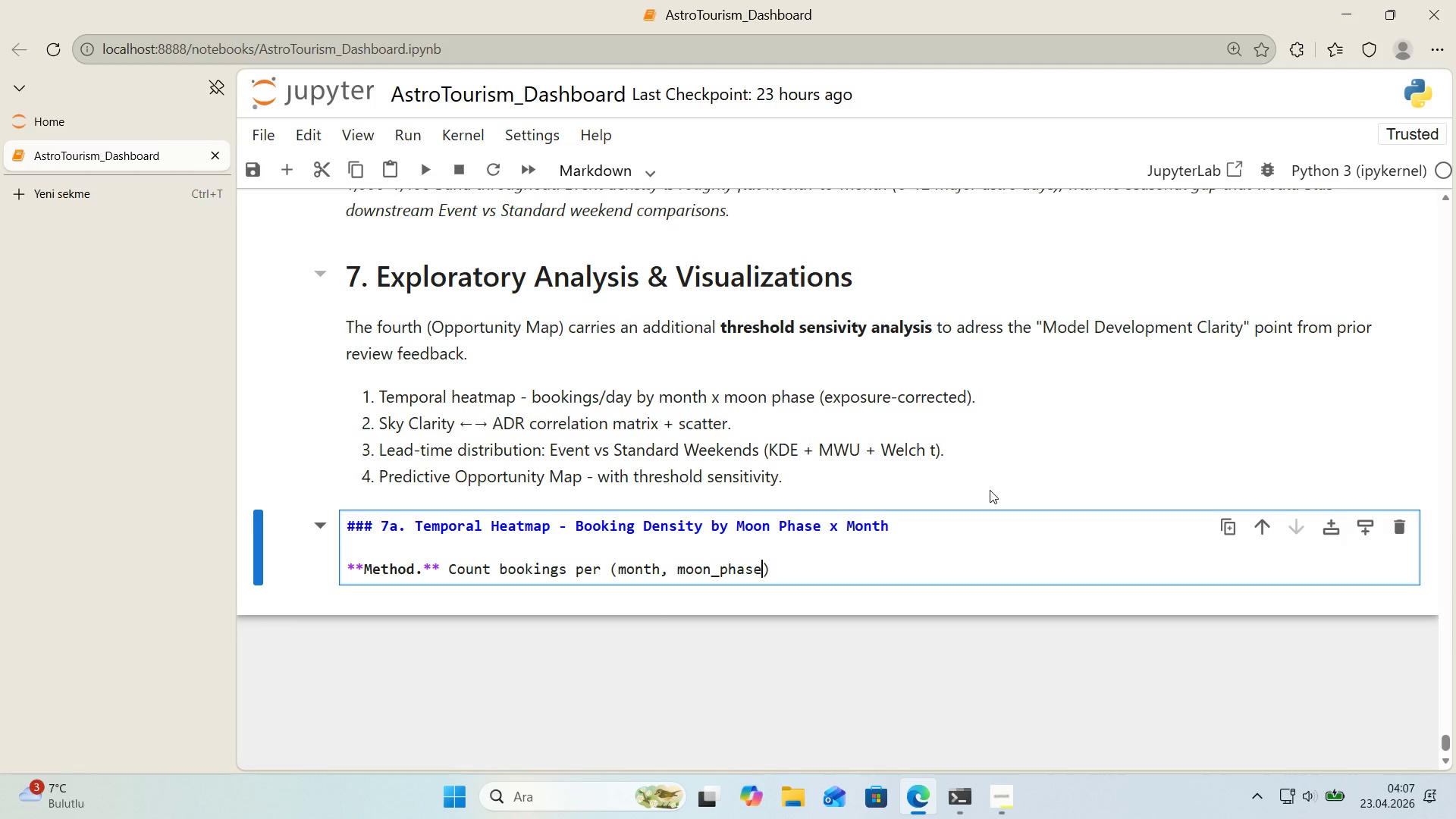 
key(ArrowRight)
 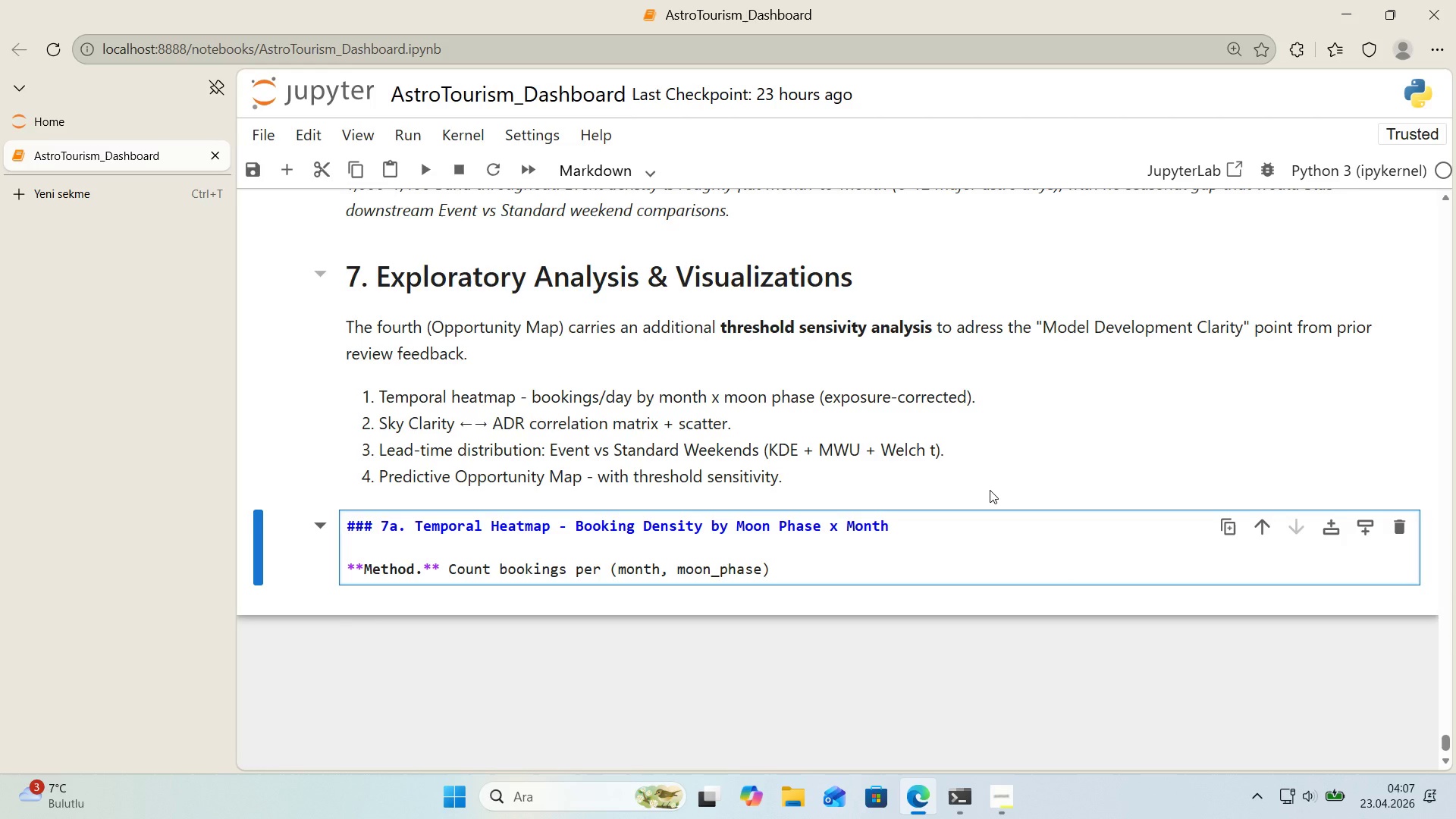 
type( cell, then d'v'de by the nume)
key(Backspace)
type(ber of caland)
 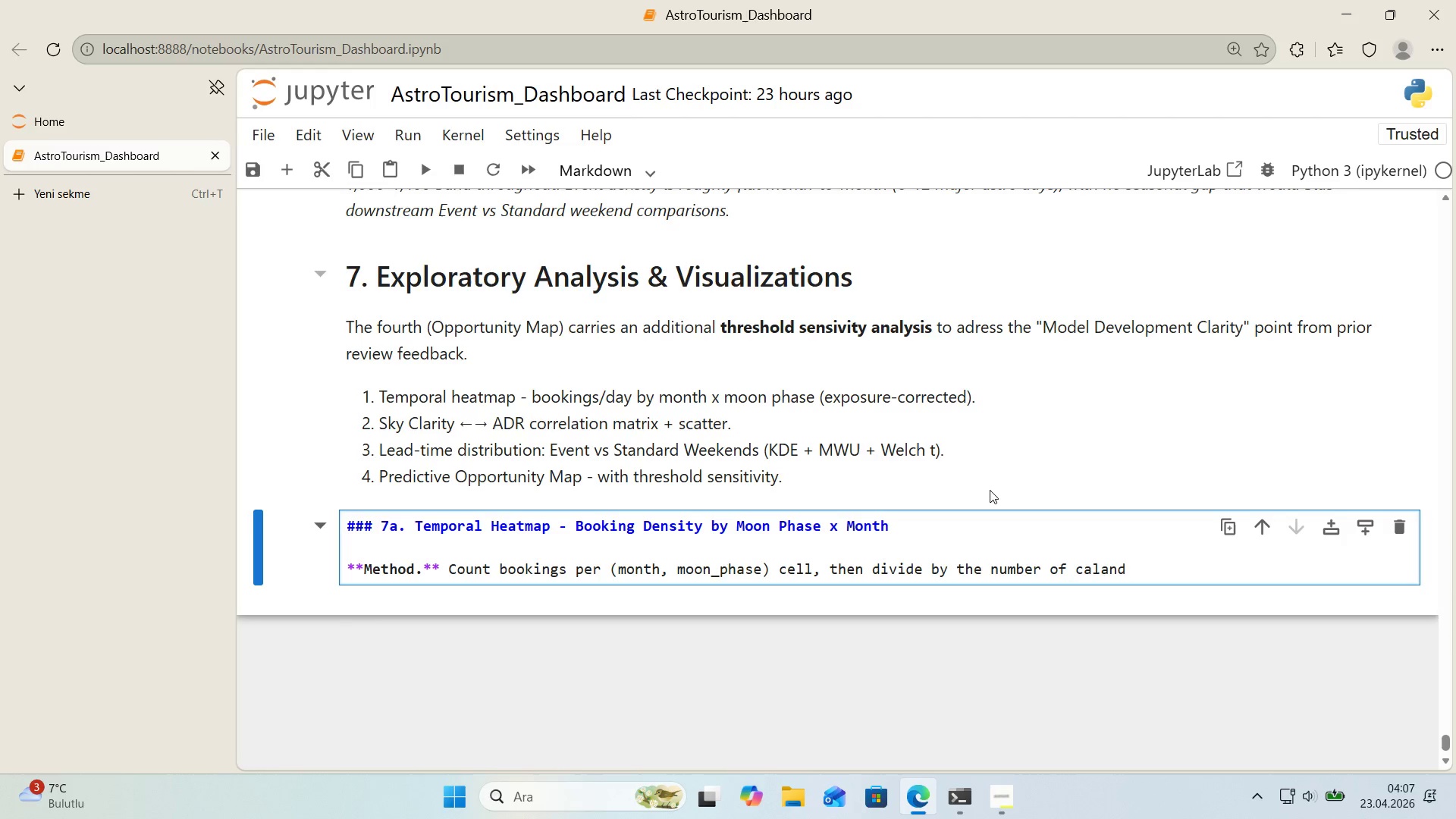 
key(Backspace)
key(Backspace)
key(Backspace)
type(endar)
 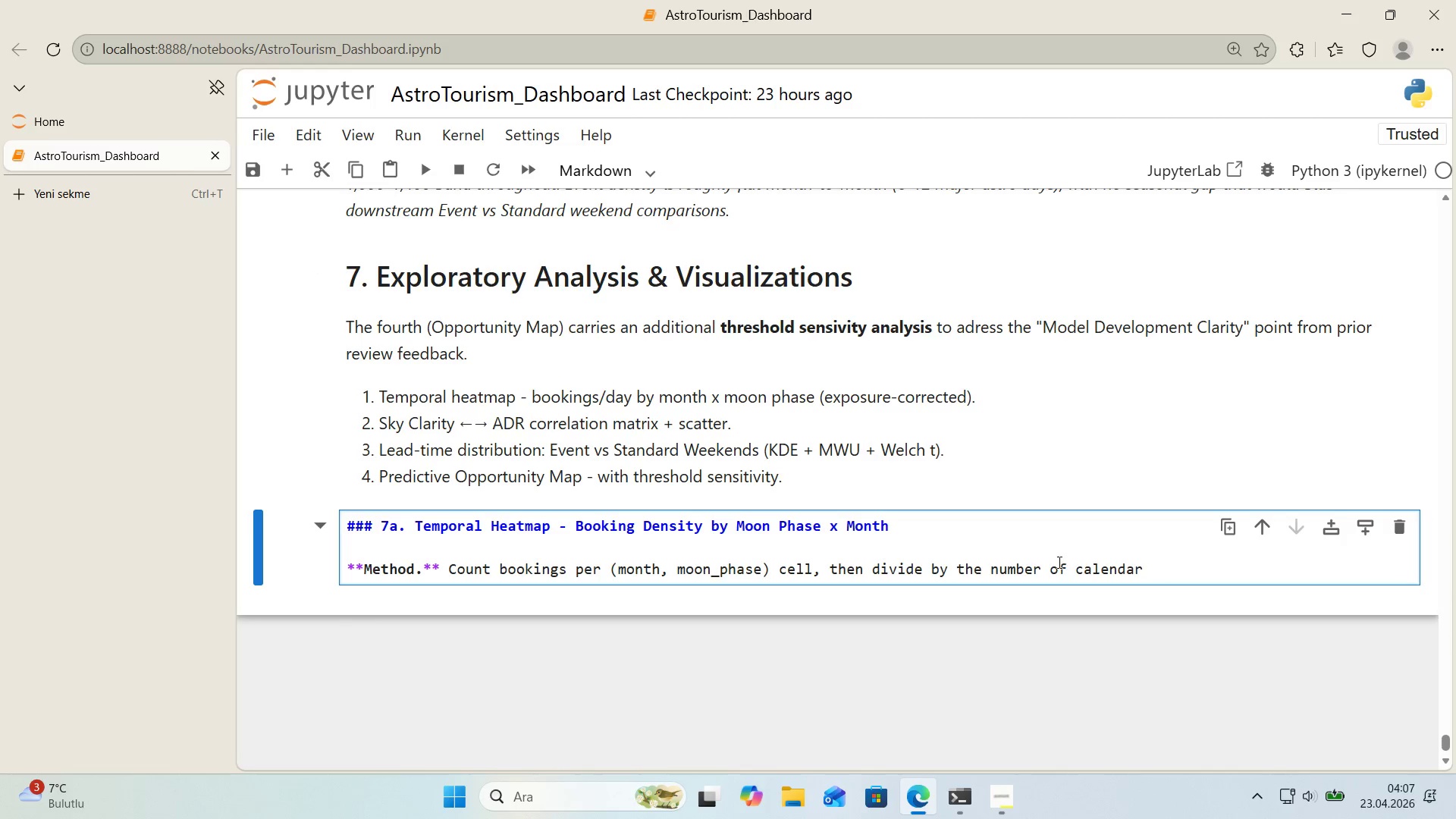 
left_click([1047, 571])
 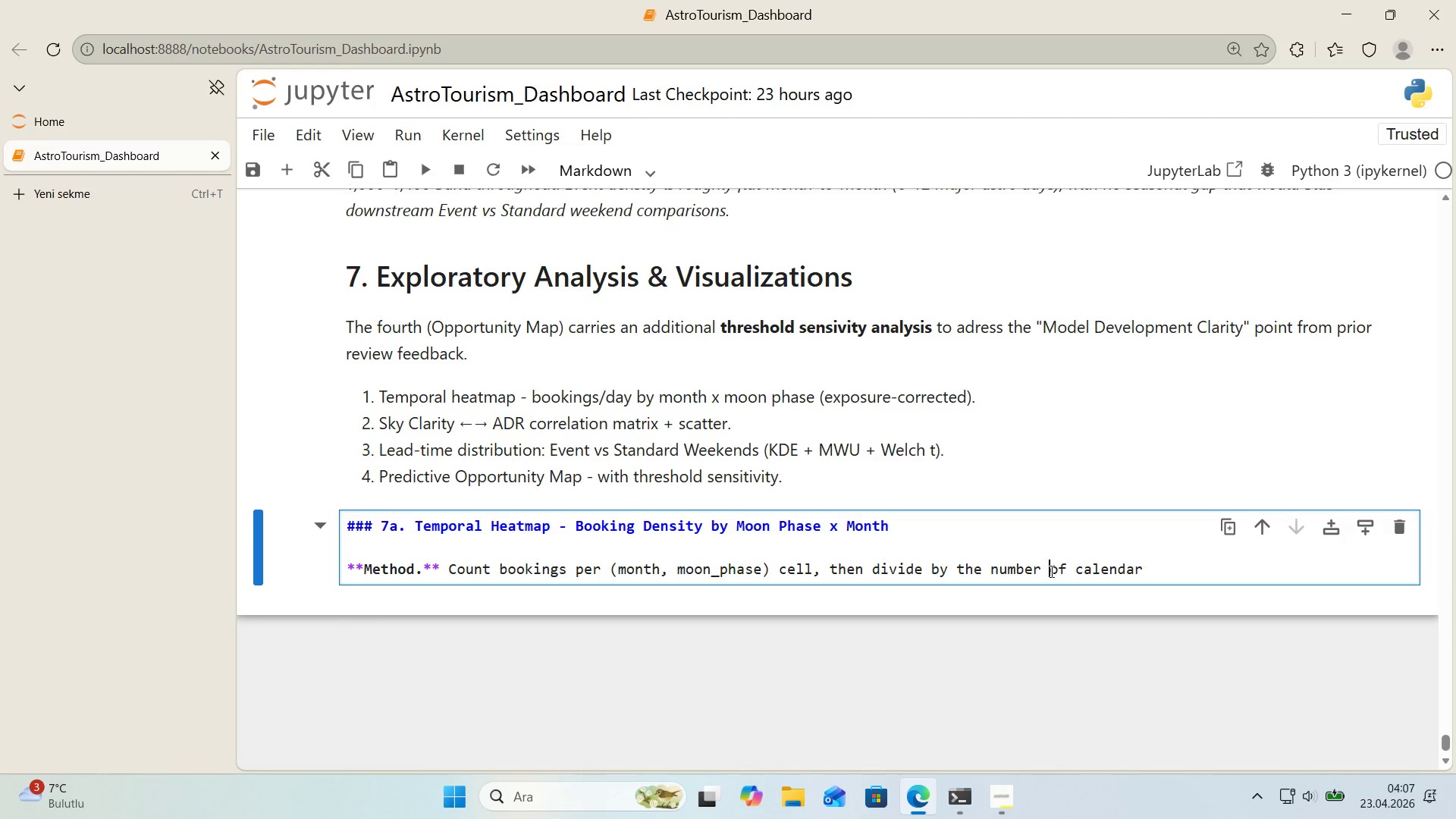 
key(Backspace)
 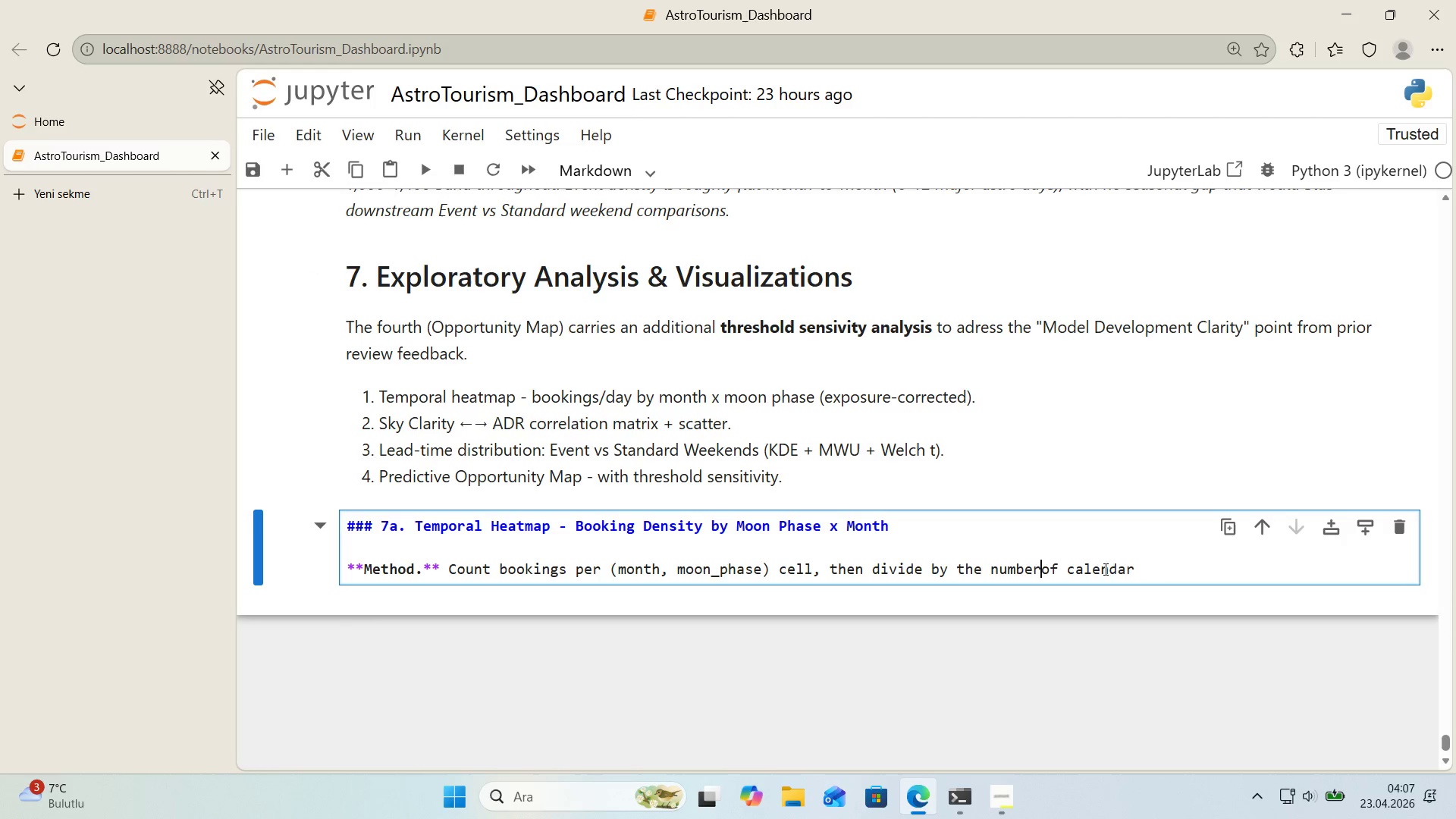 
key(Space)
 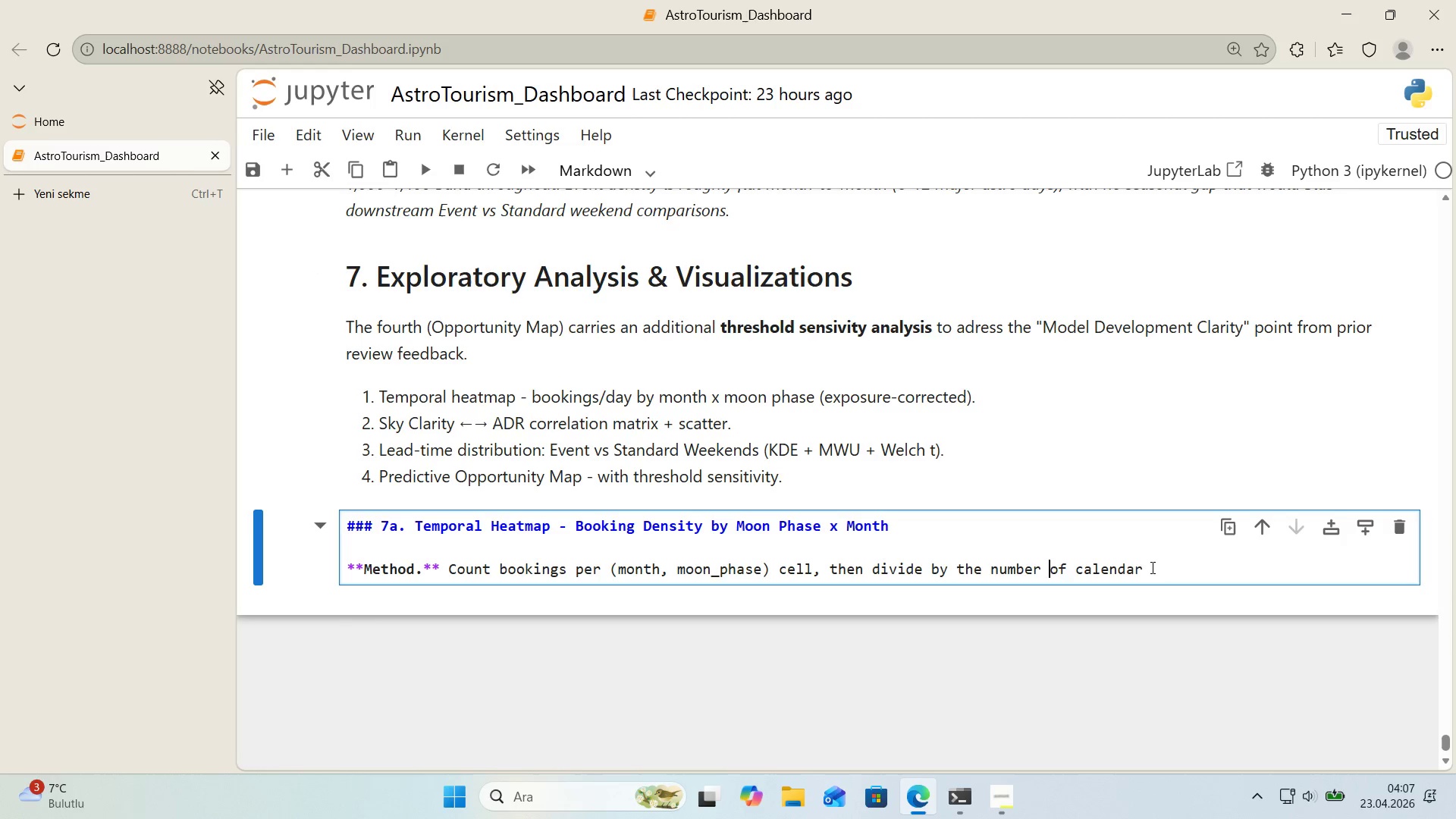 
left_click([1157, 568])
 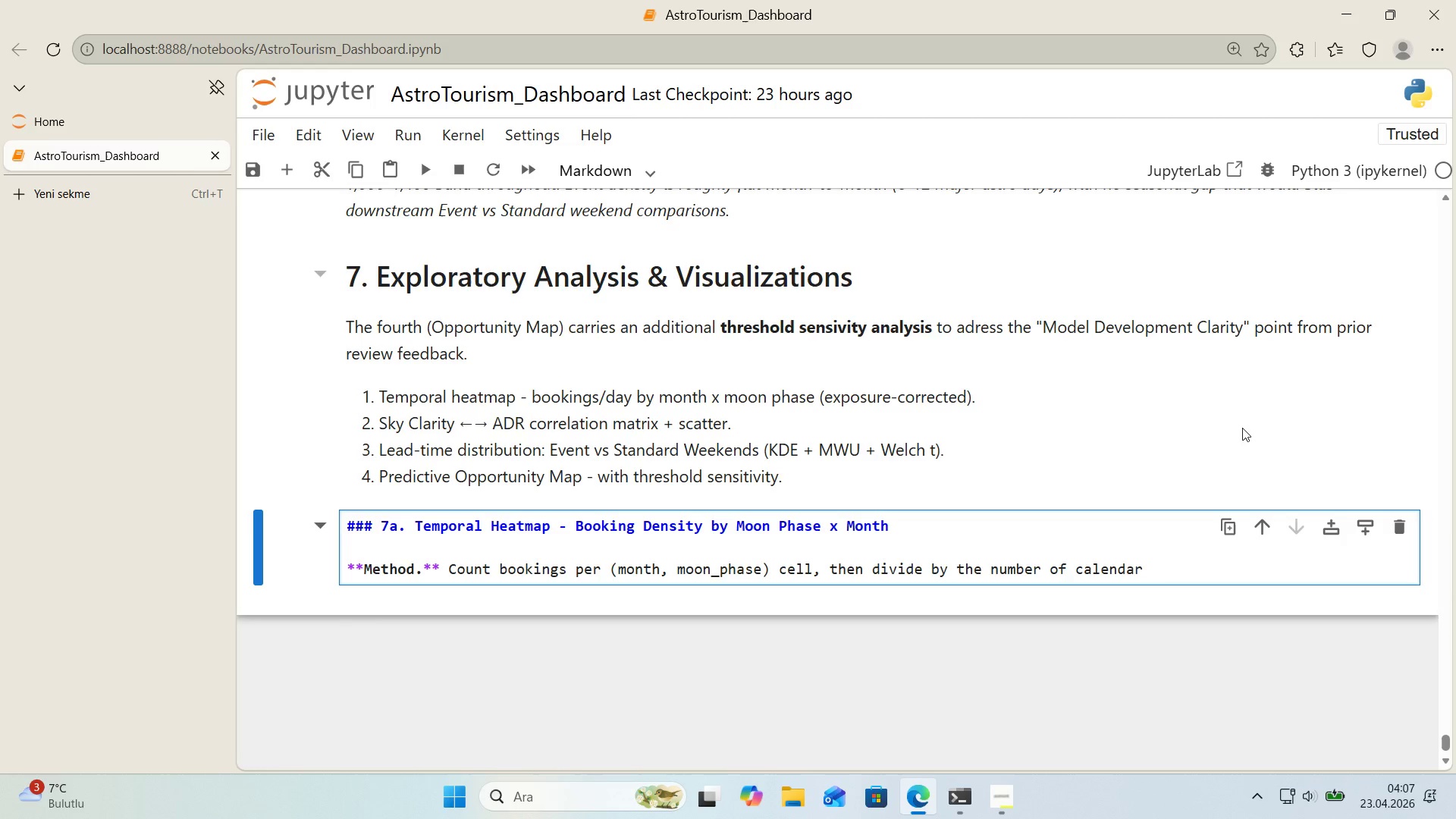 
type( days that actually)
 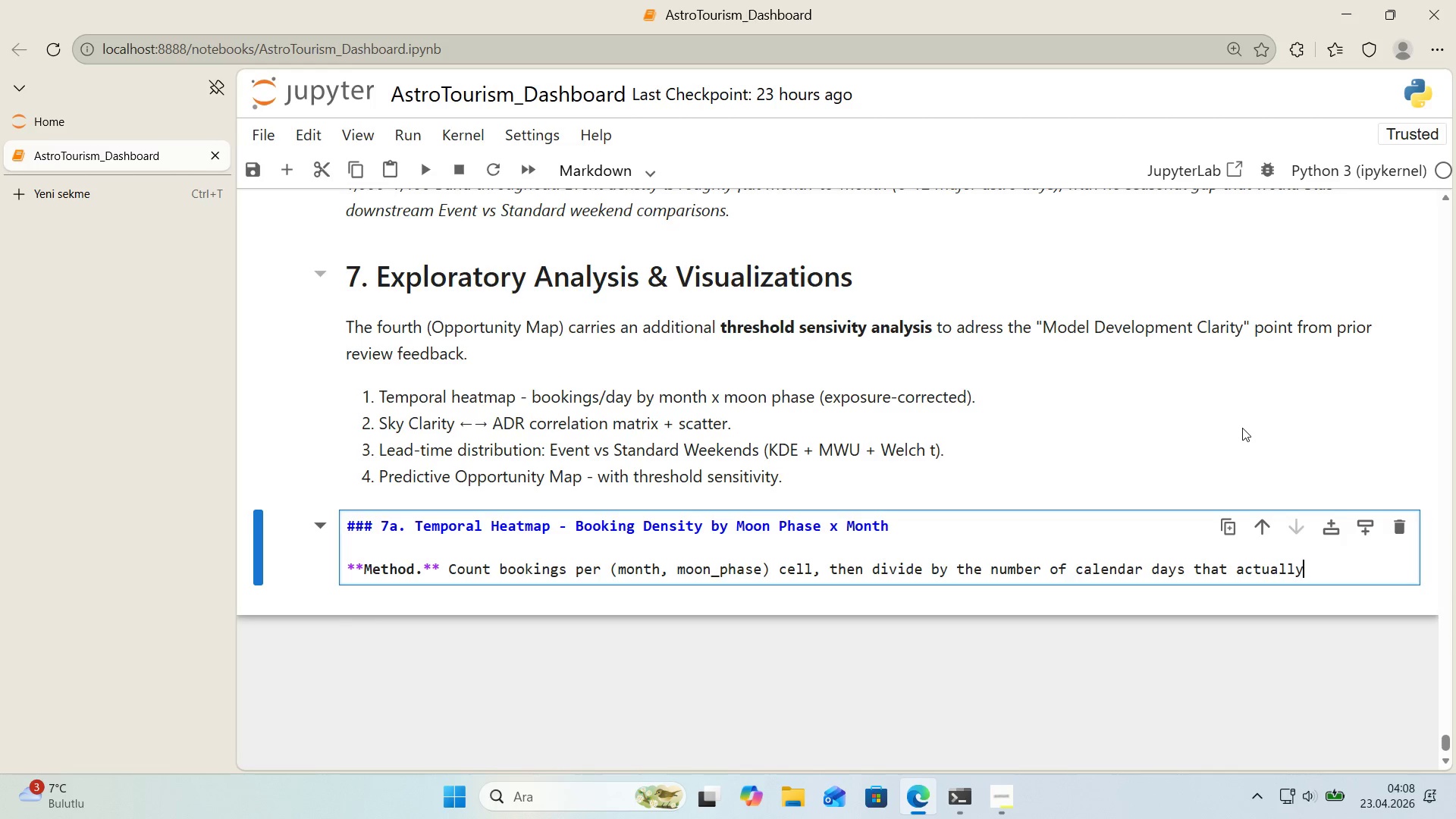 
wait(21.67)
 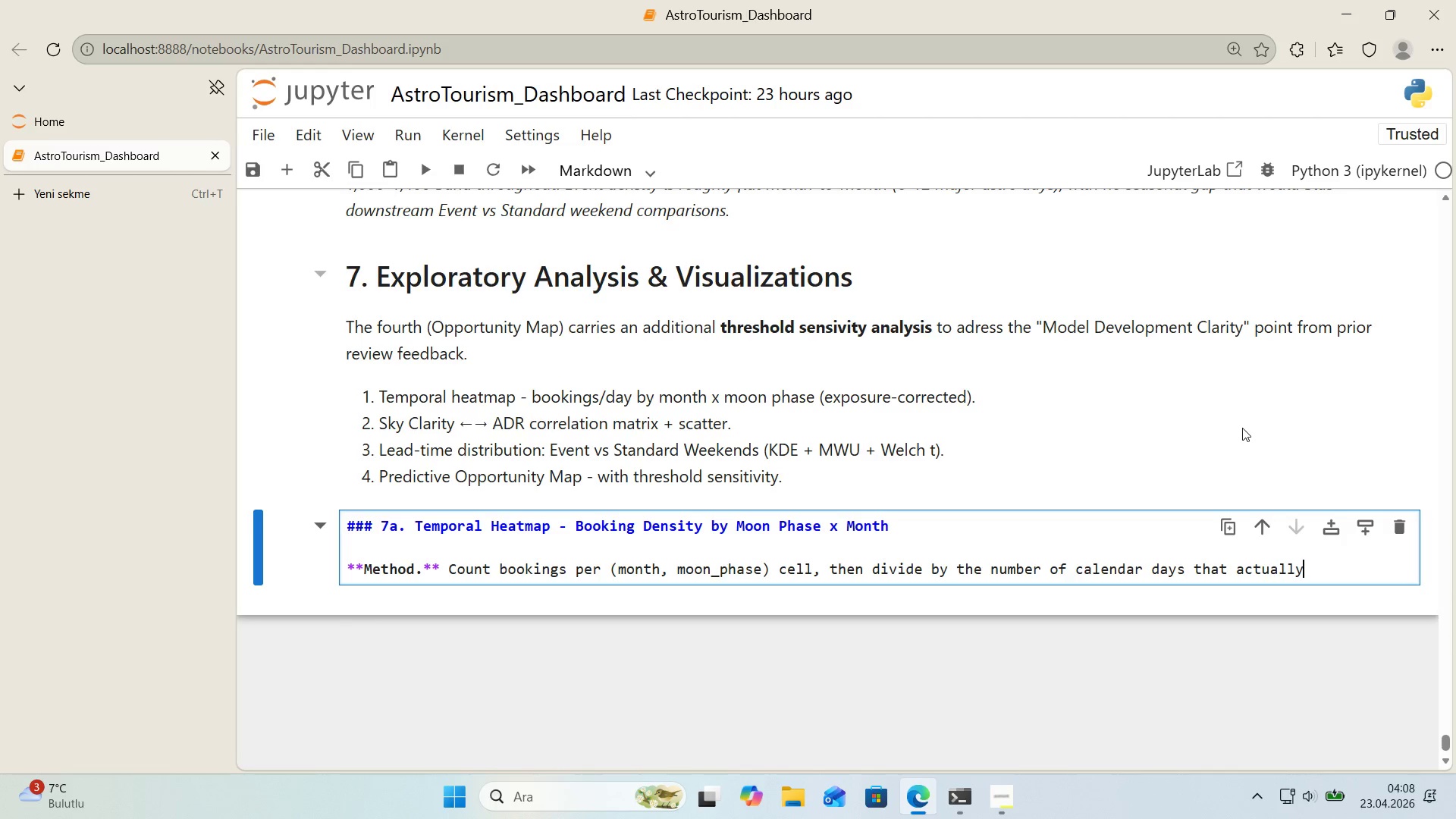 
type( fell 'n t)
key(Backspace)
type(that cell across our 25-month )
 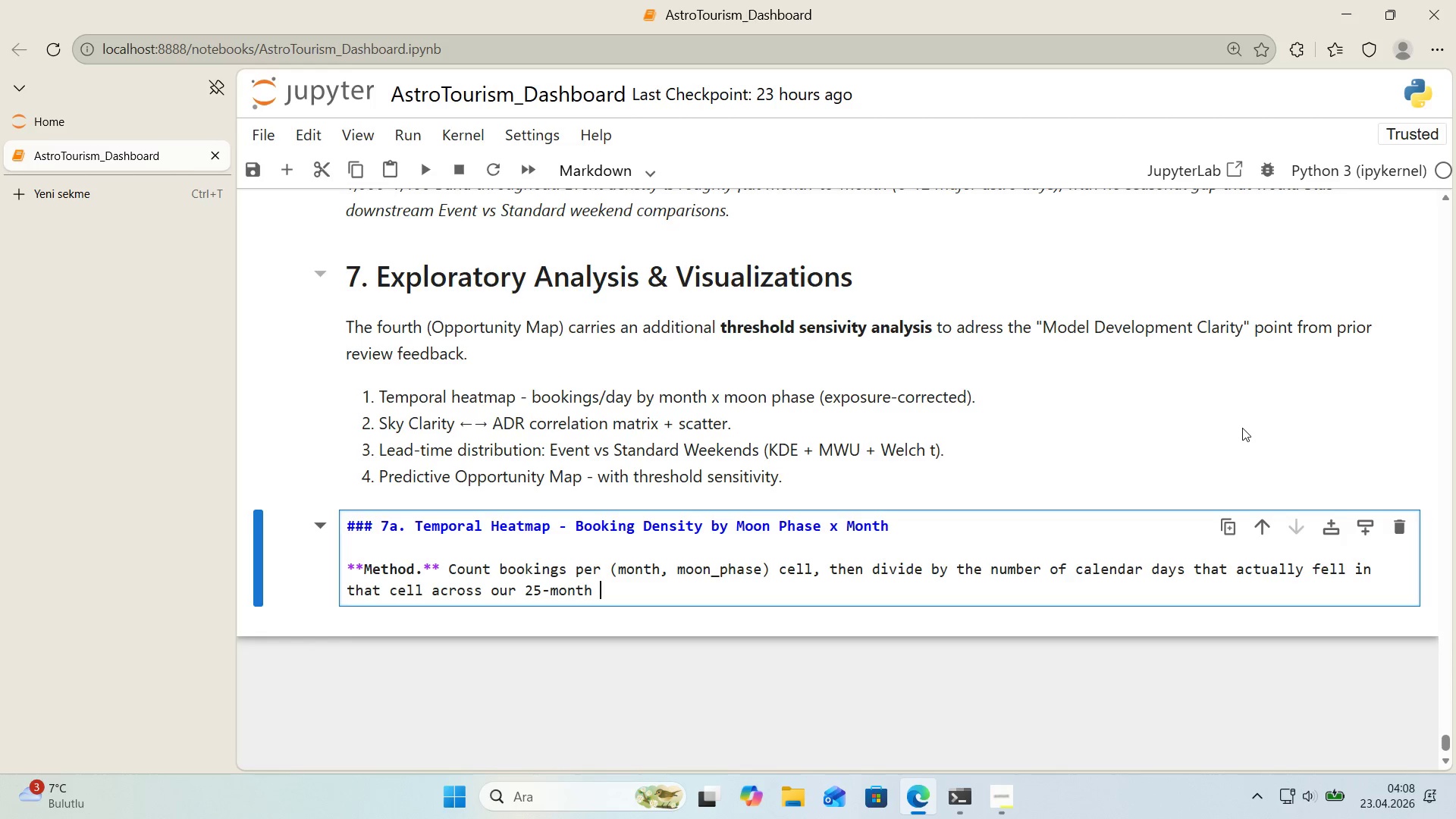 
wait(8.73)
 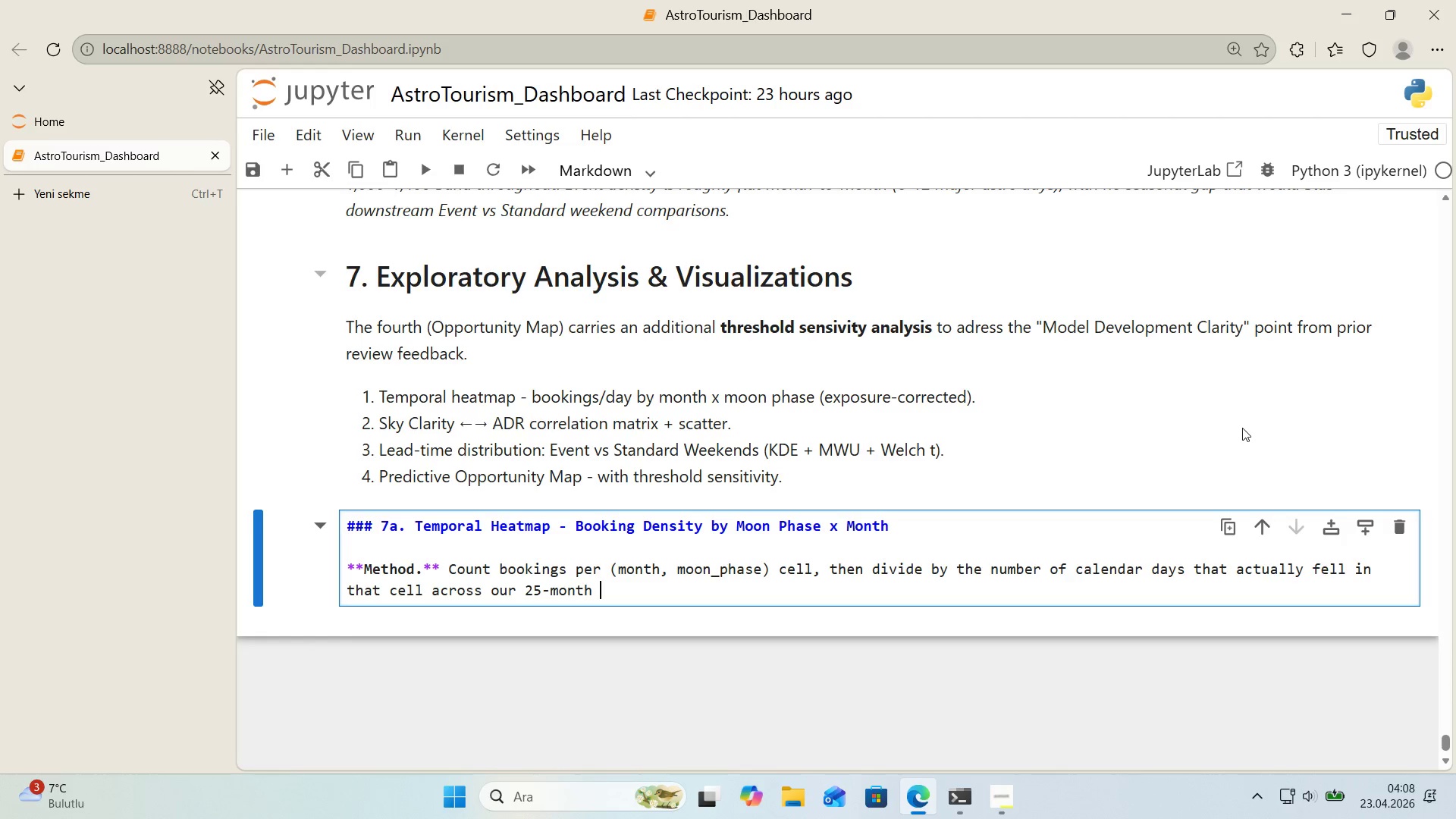 
type(w'ndow. Th's exposure correct'on matters> e\g\)
key(Backspace)
key(Backspace)
key(Backspace)
type(.g. )
 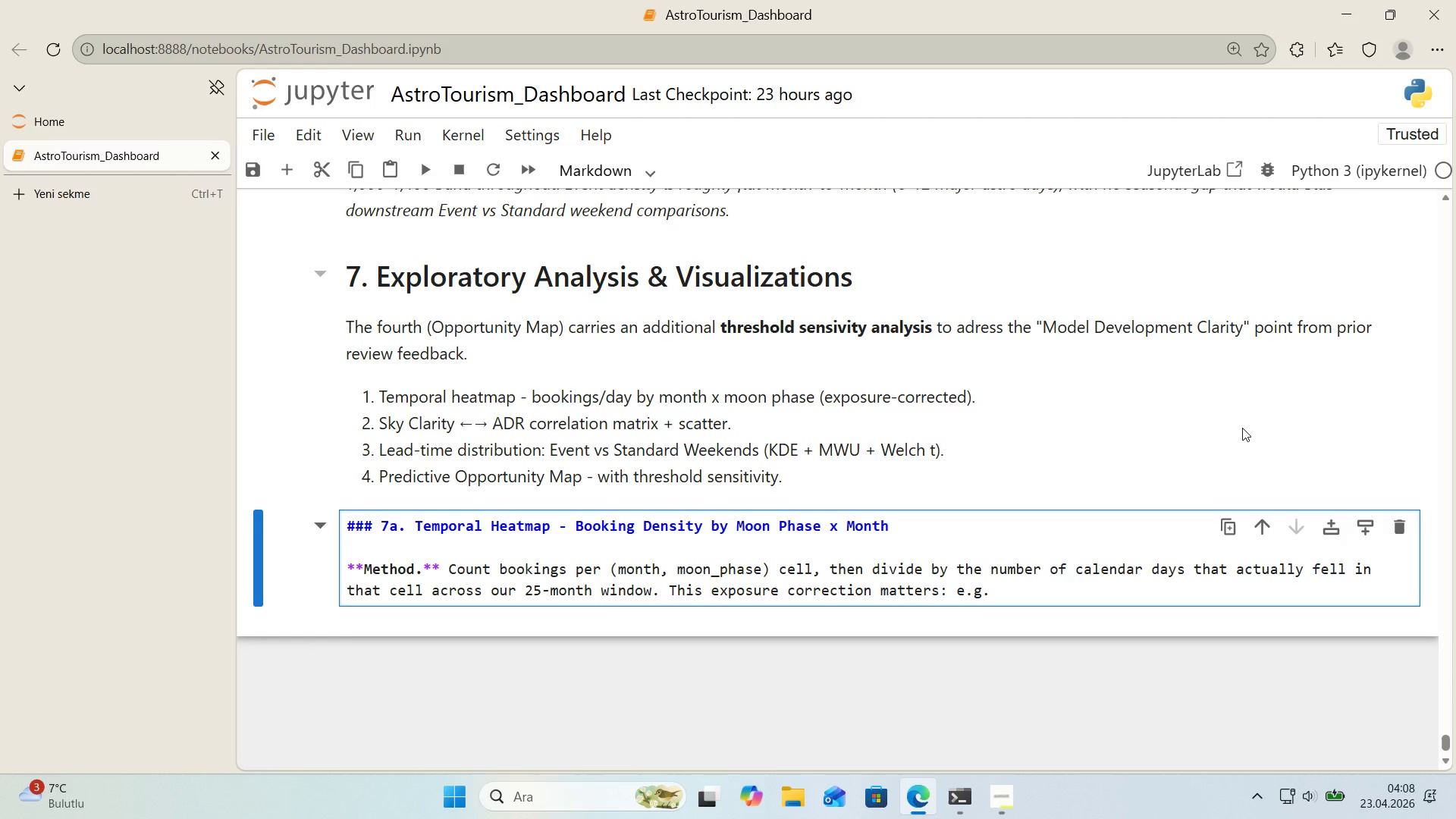 
wait(16.38)
 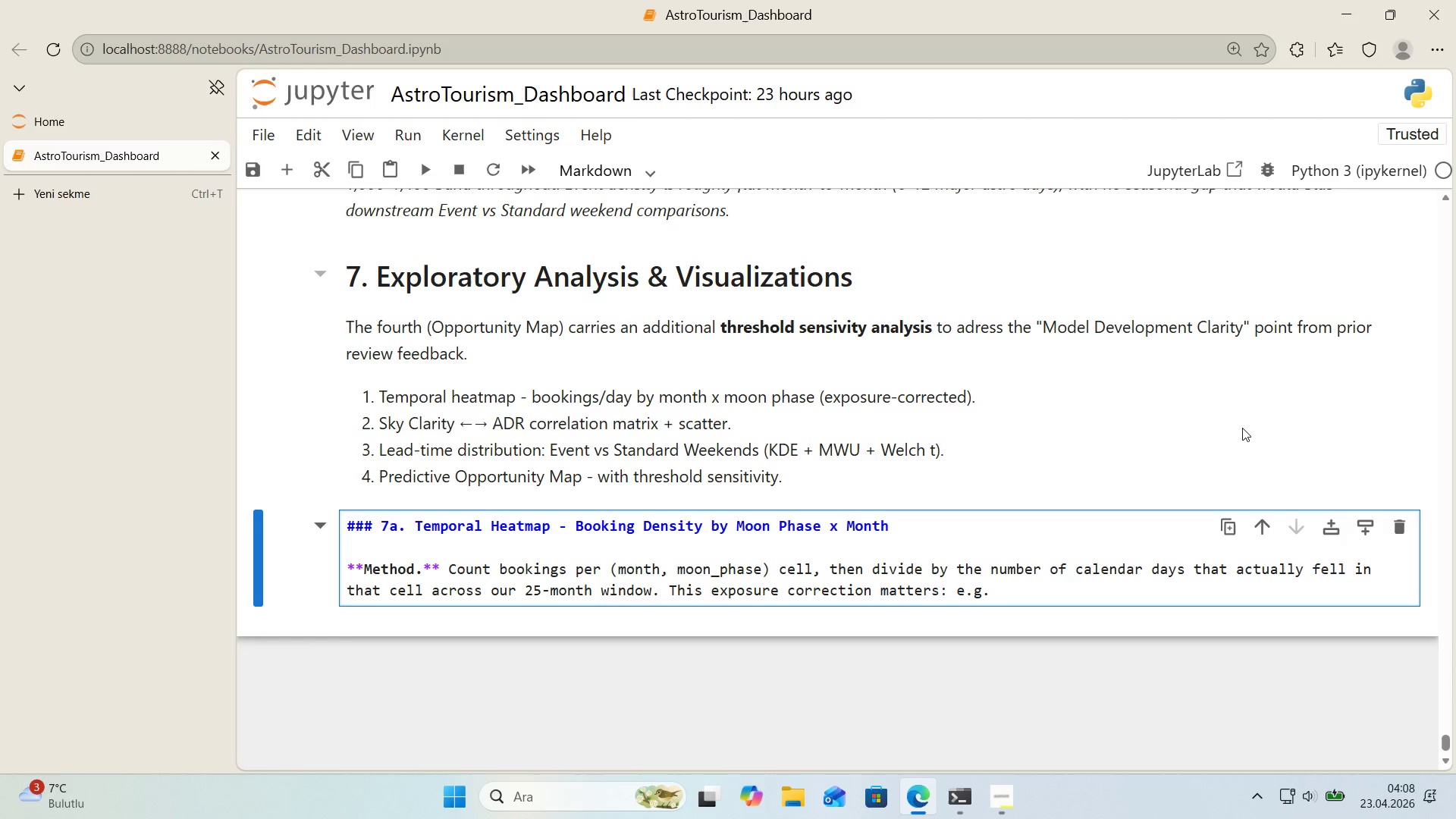 
key(ArrowLeft)
 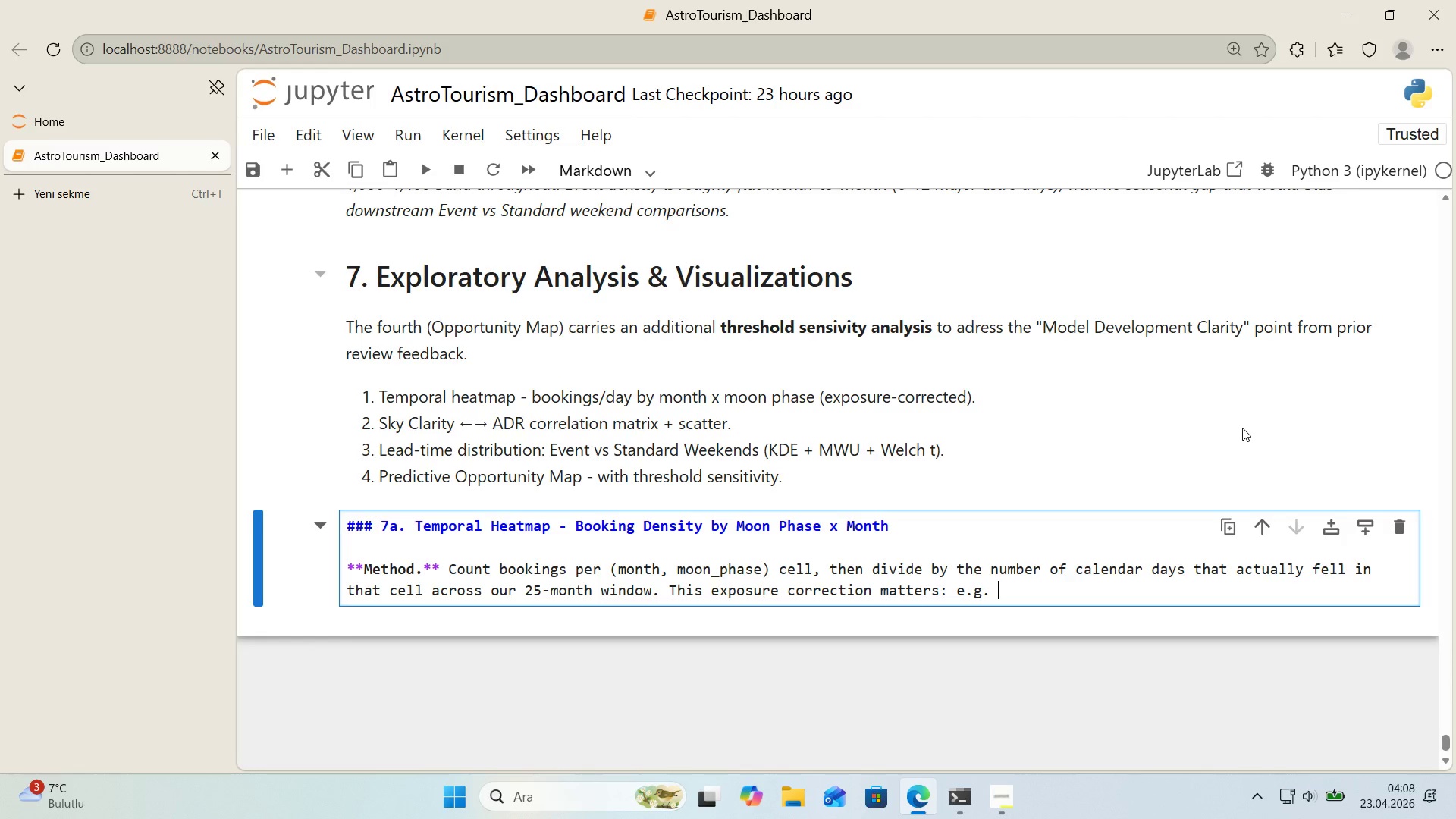 
type( our w'ndow conta'ns )
 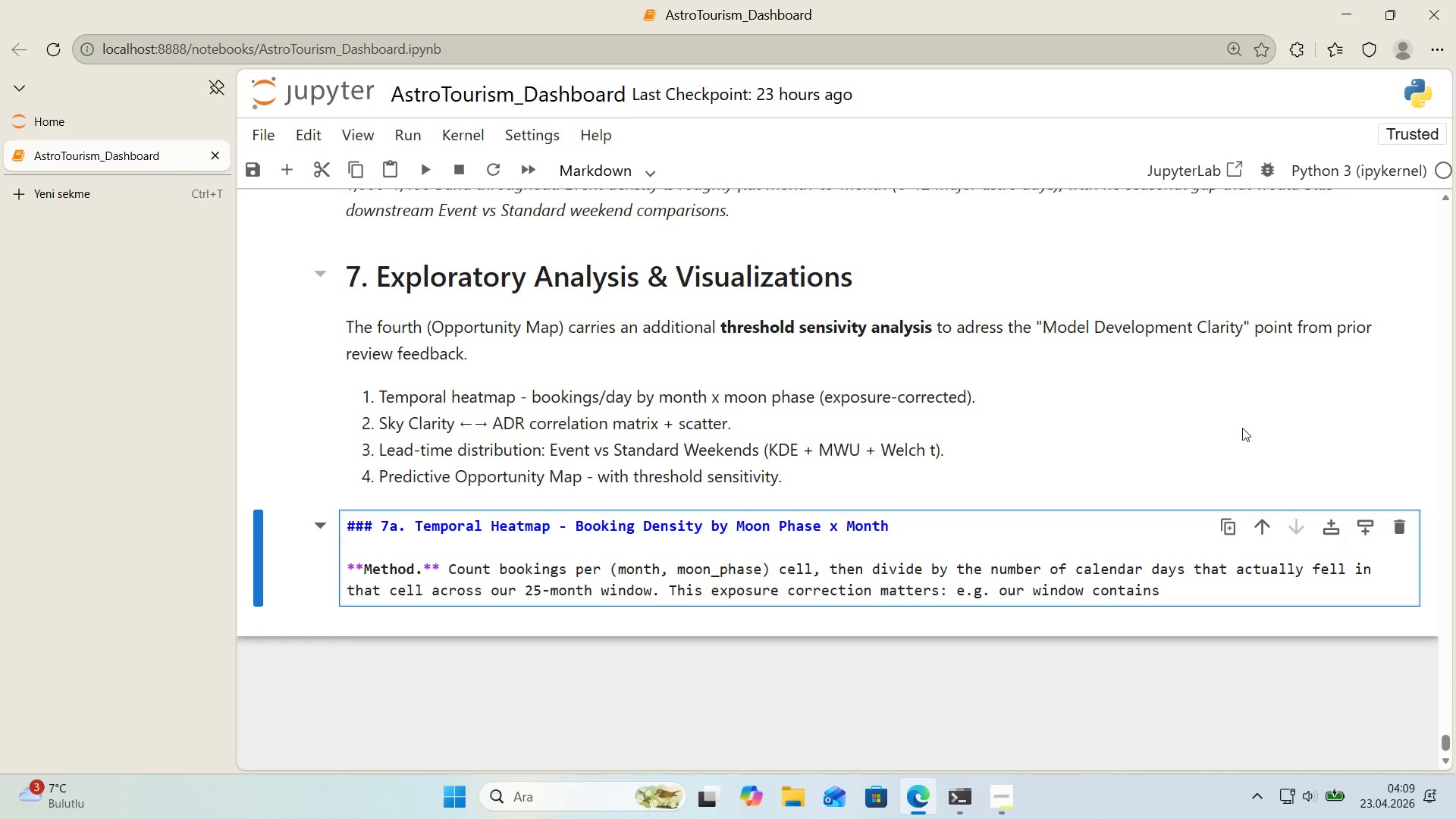 
key(Alt+Control+BracketRight)
 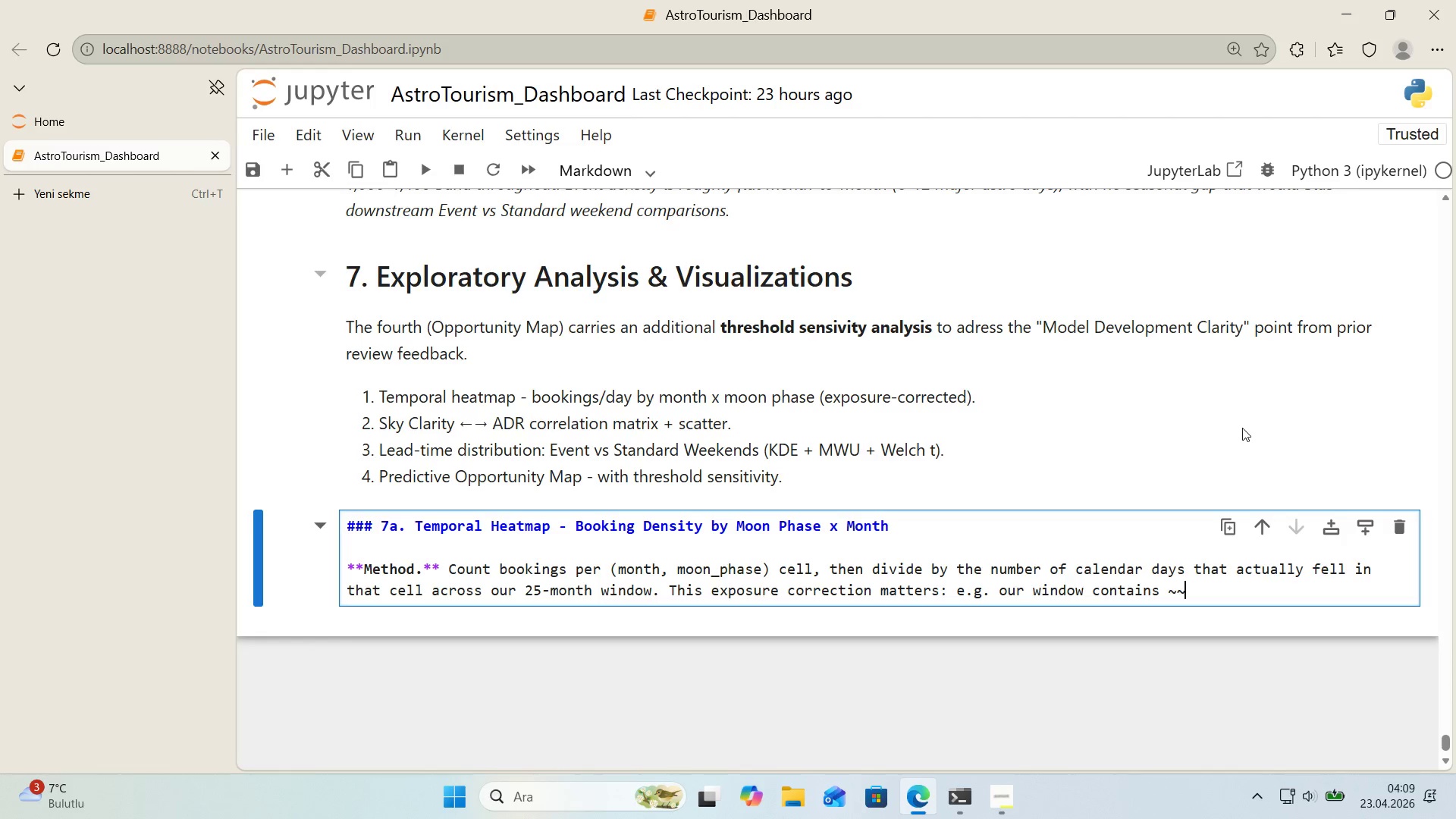 
key(Alt+Control+BracketRight)
 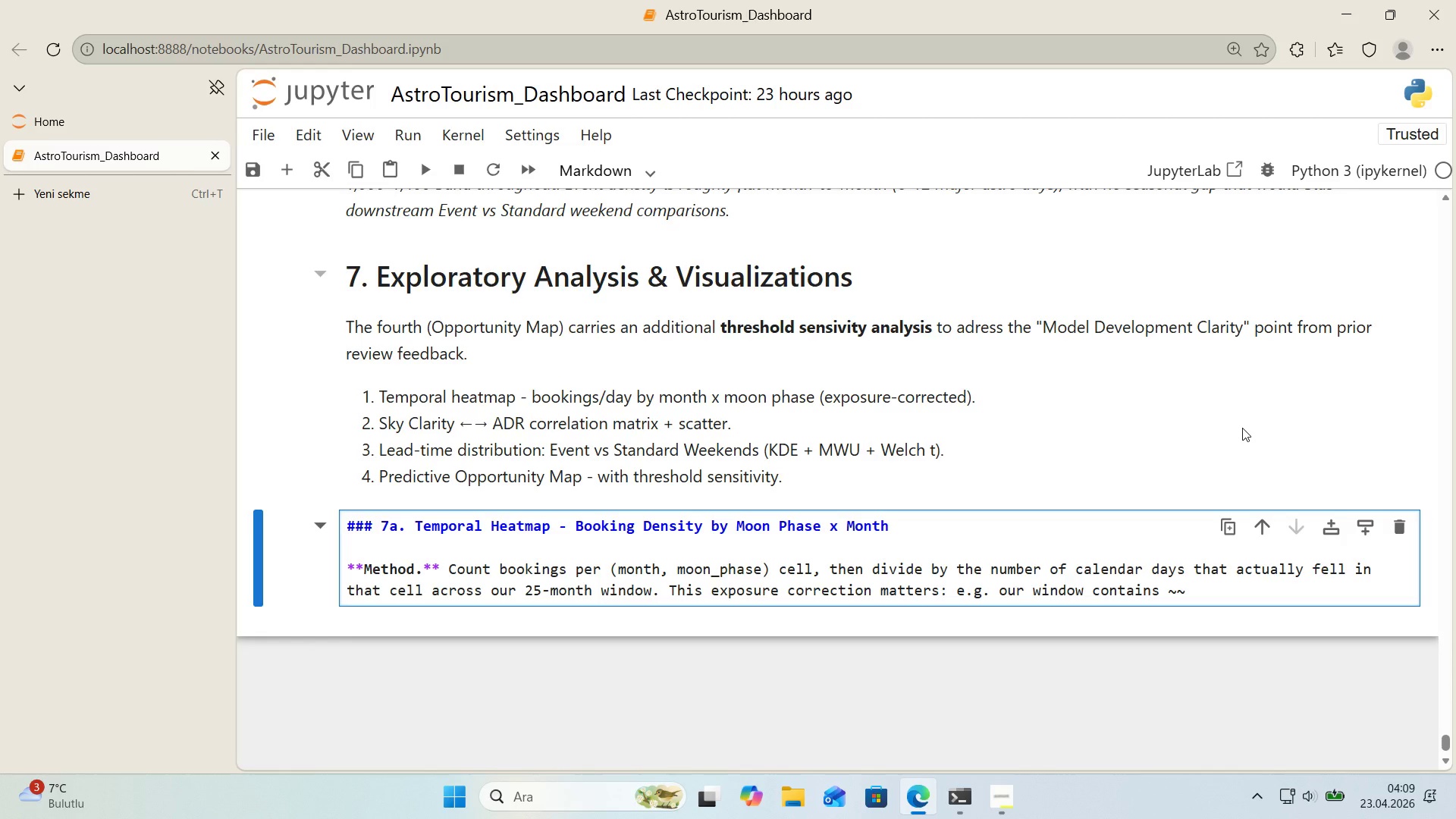 
type(77 New)
 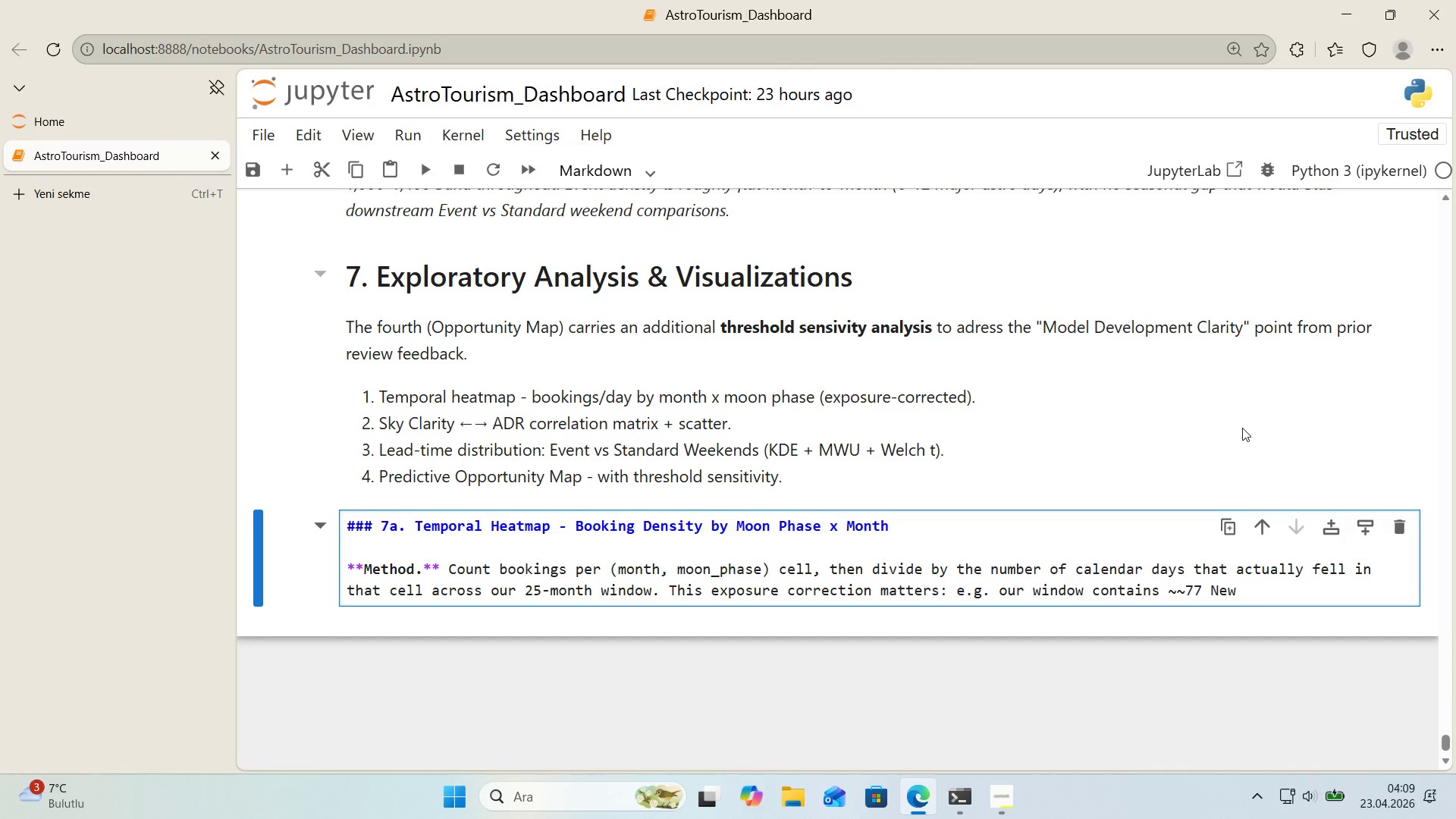 
wait(8.42)
 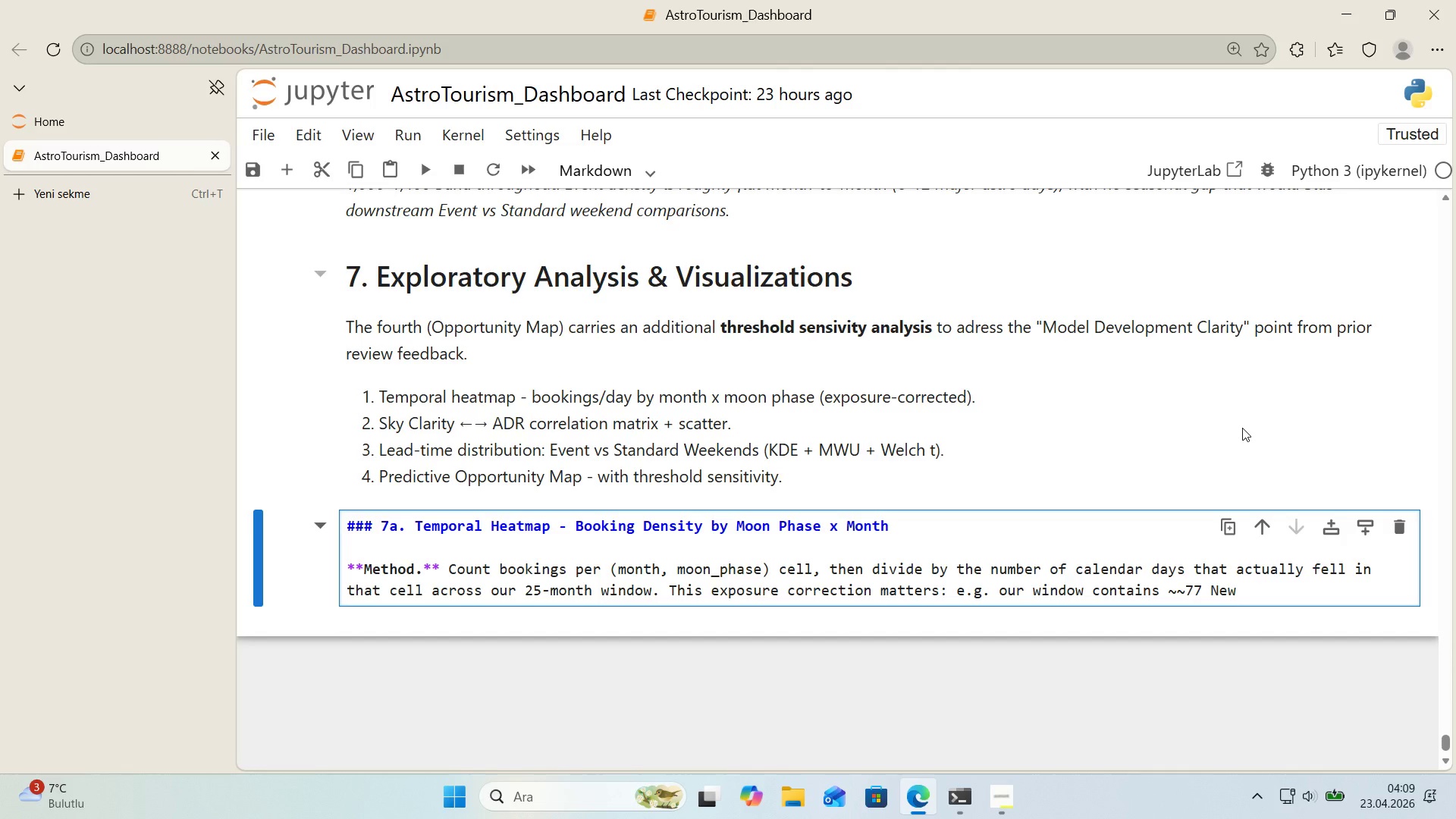 
type( Moon days but )
 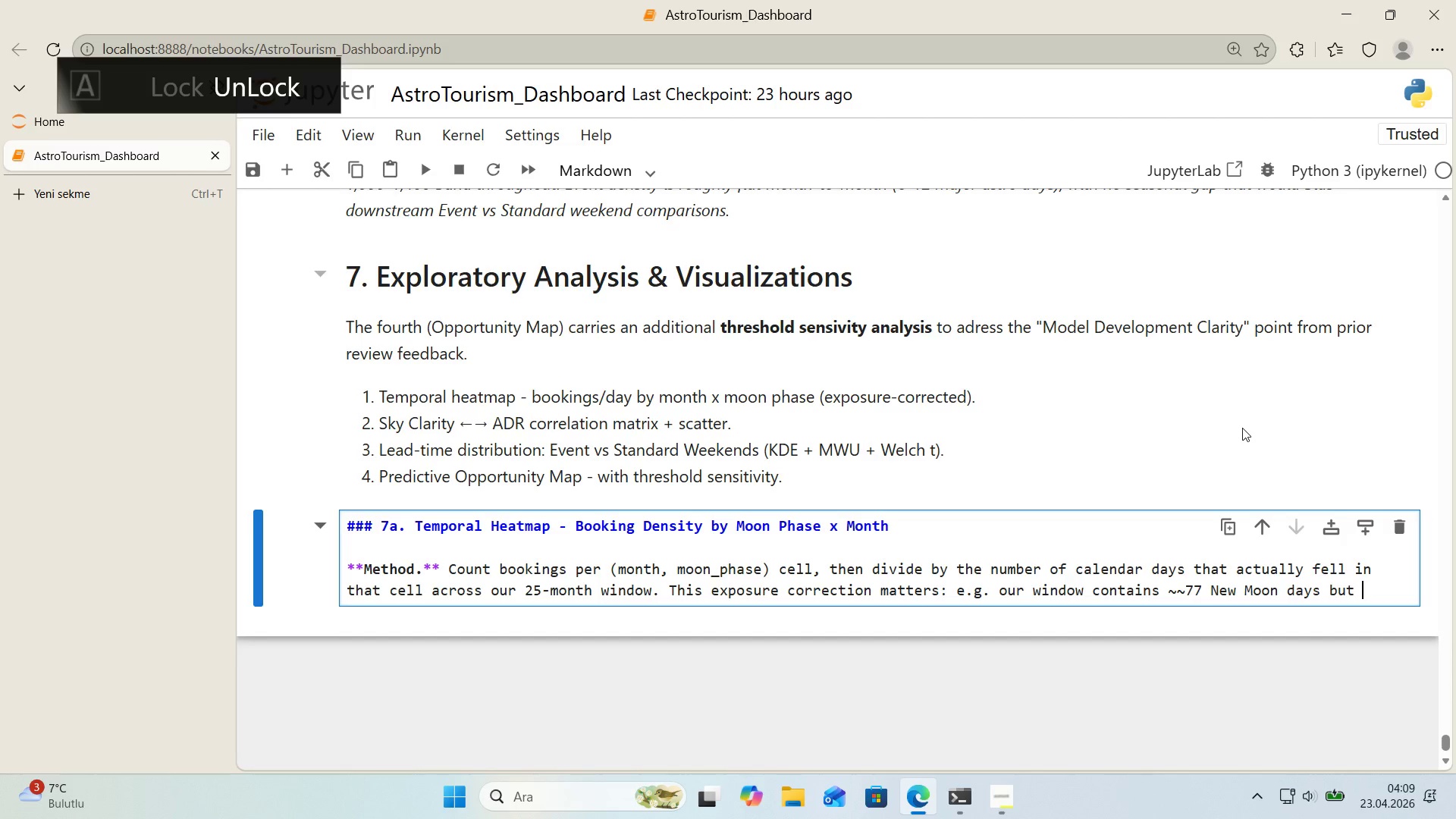 
key(Alt+Control+BracketRight)
 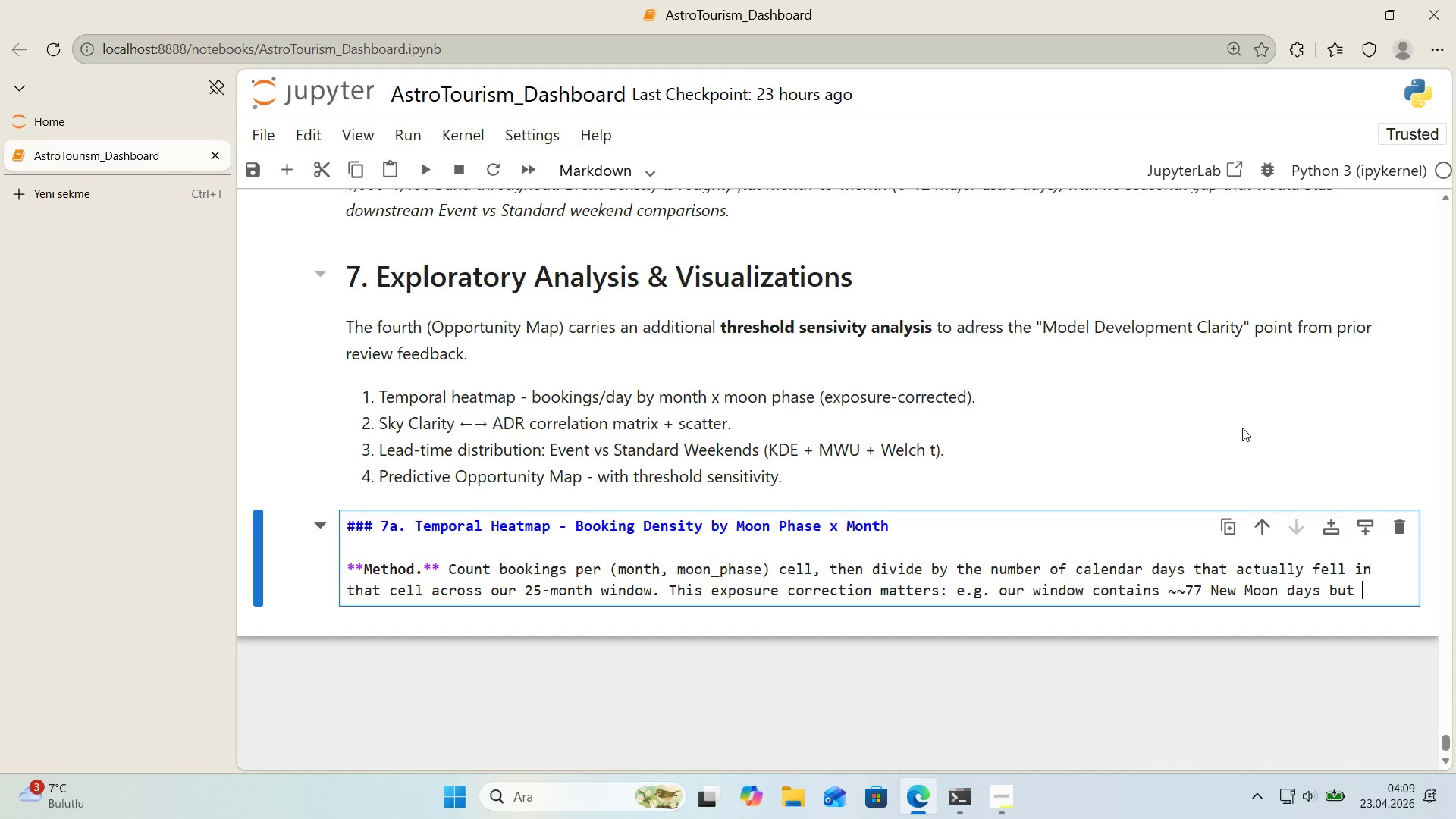 
type(6 months have more exposure than others, and raw counts)
 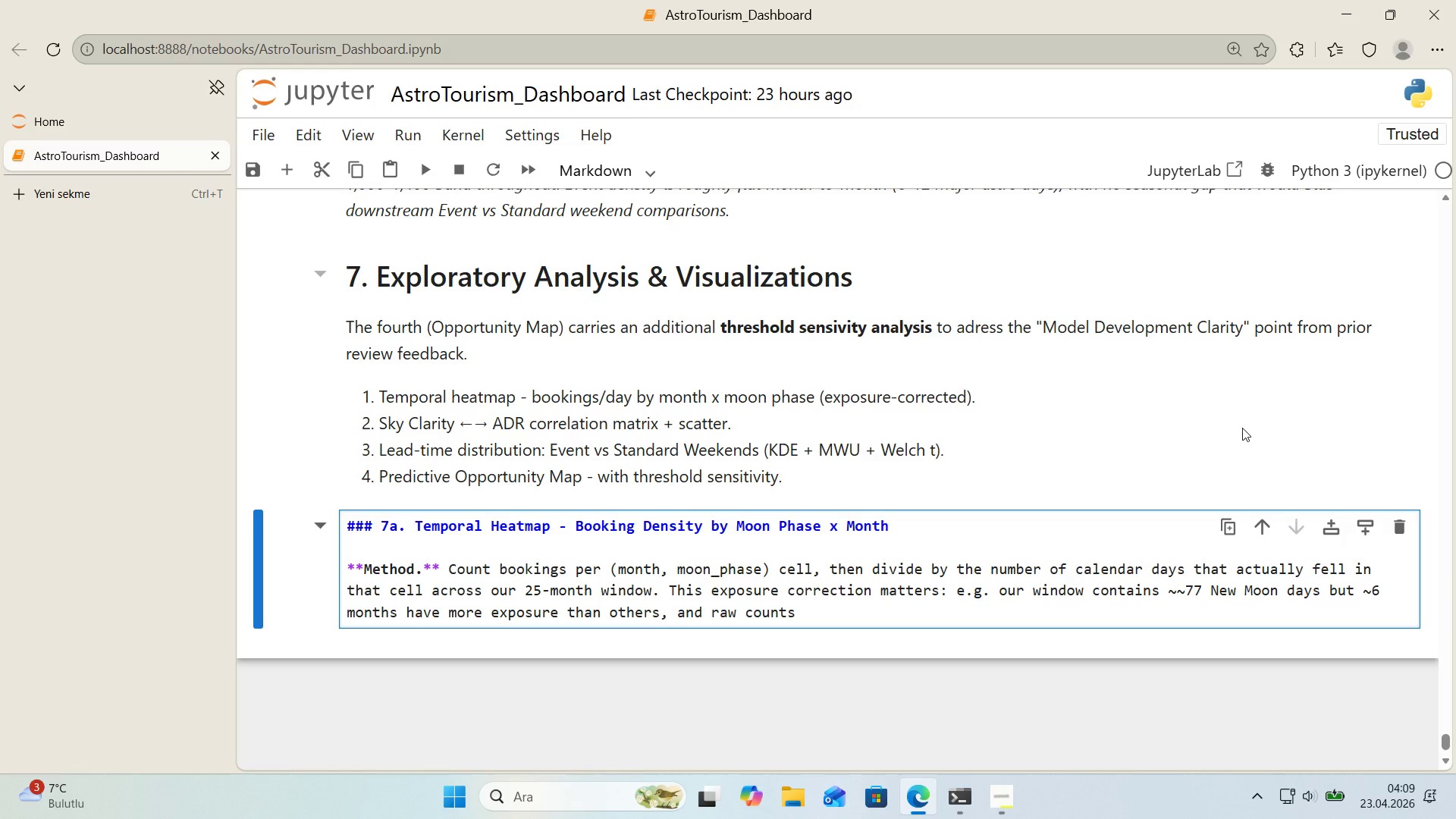 
type( would conflate cell exposur w)
key(Backspace)
key(Backspace)
type(e w'th cell-level demand.)
 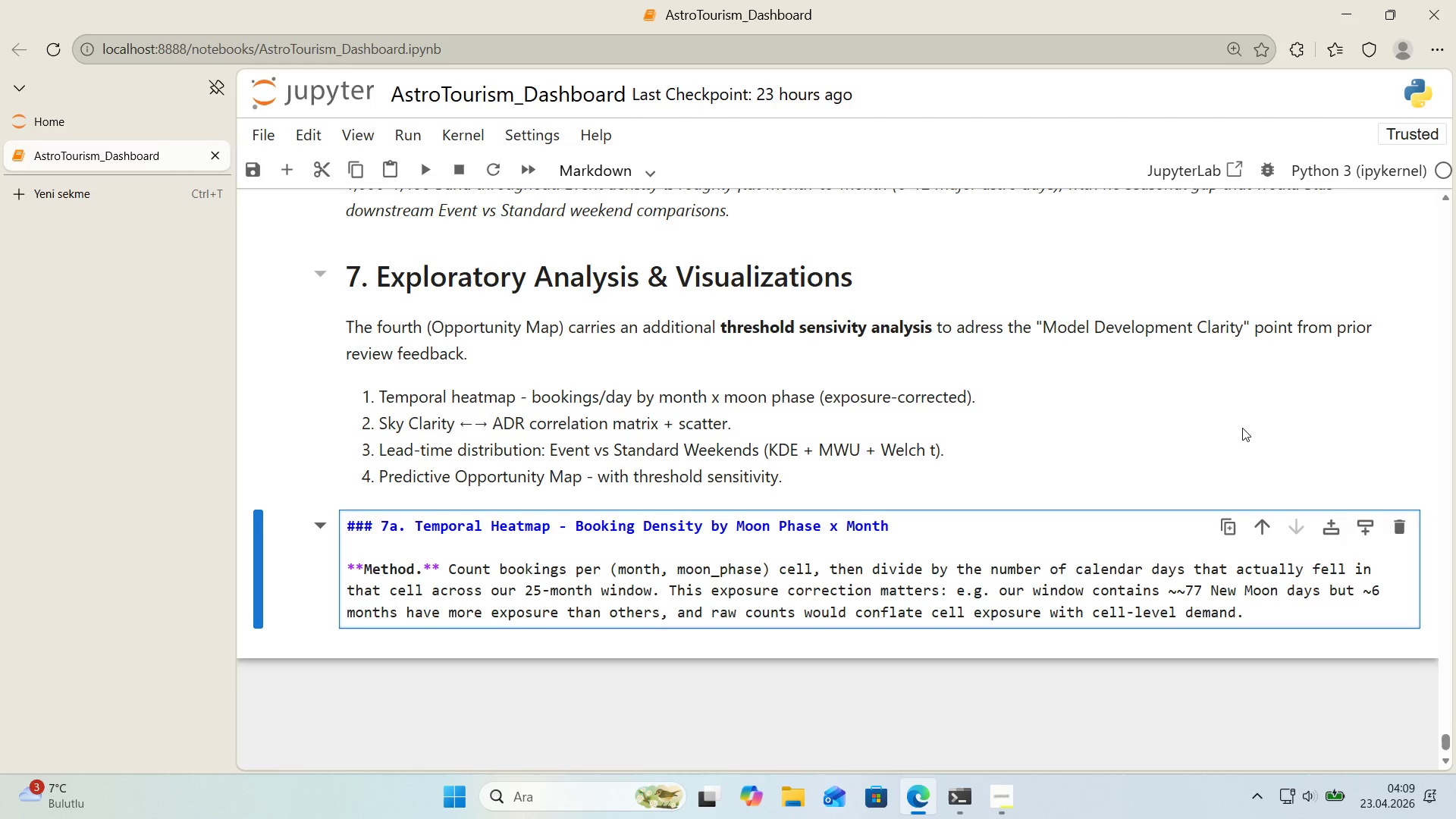 
key(Enter)
 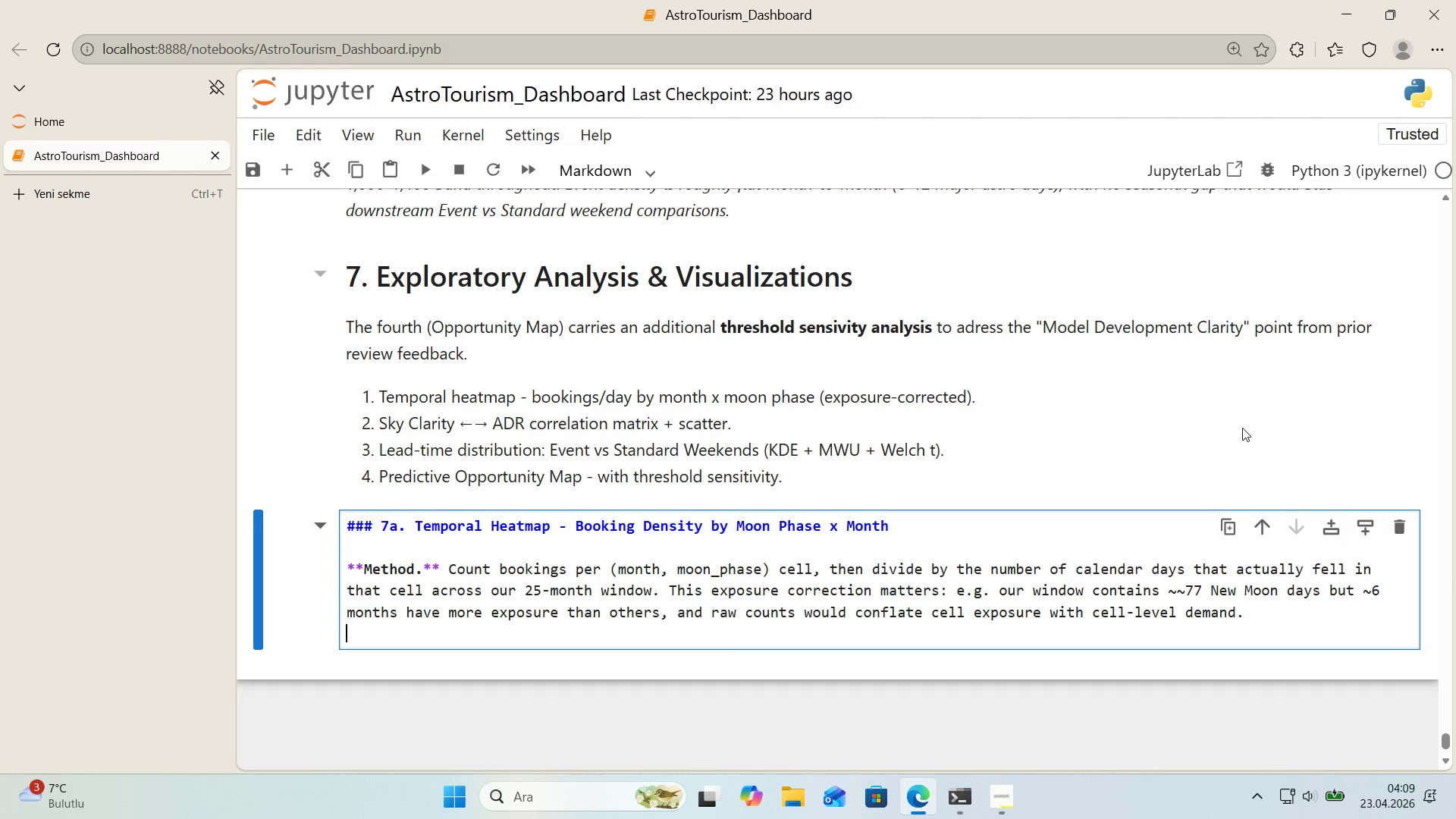 
key(Enter)
 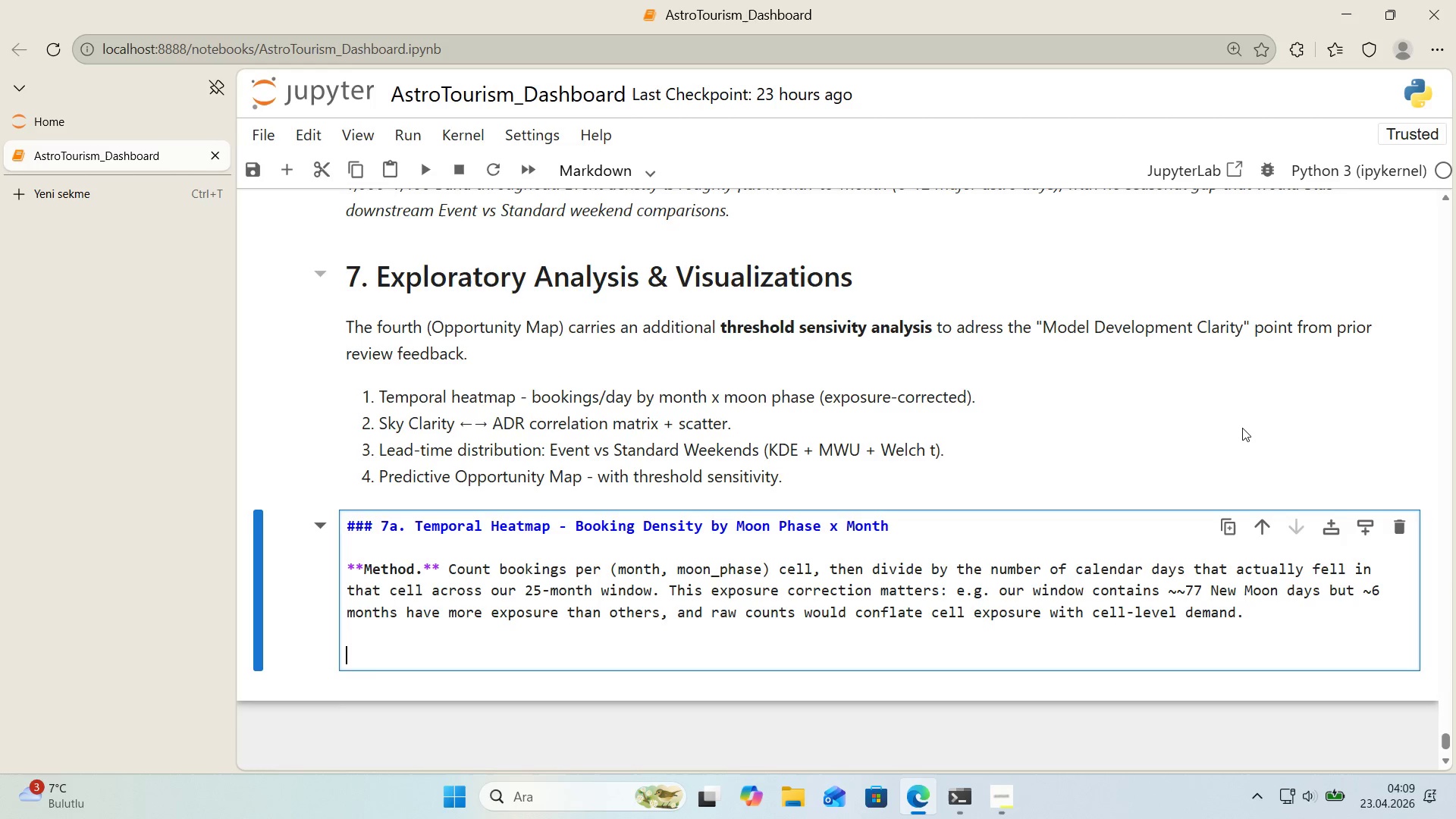 
type(**Questh')
key(Backspace)
key(Backspace)
type('on th's answwer)
key(Backspace)
key(Backspace)
key(Backspace)
type(ers.** Is)
 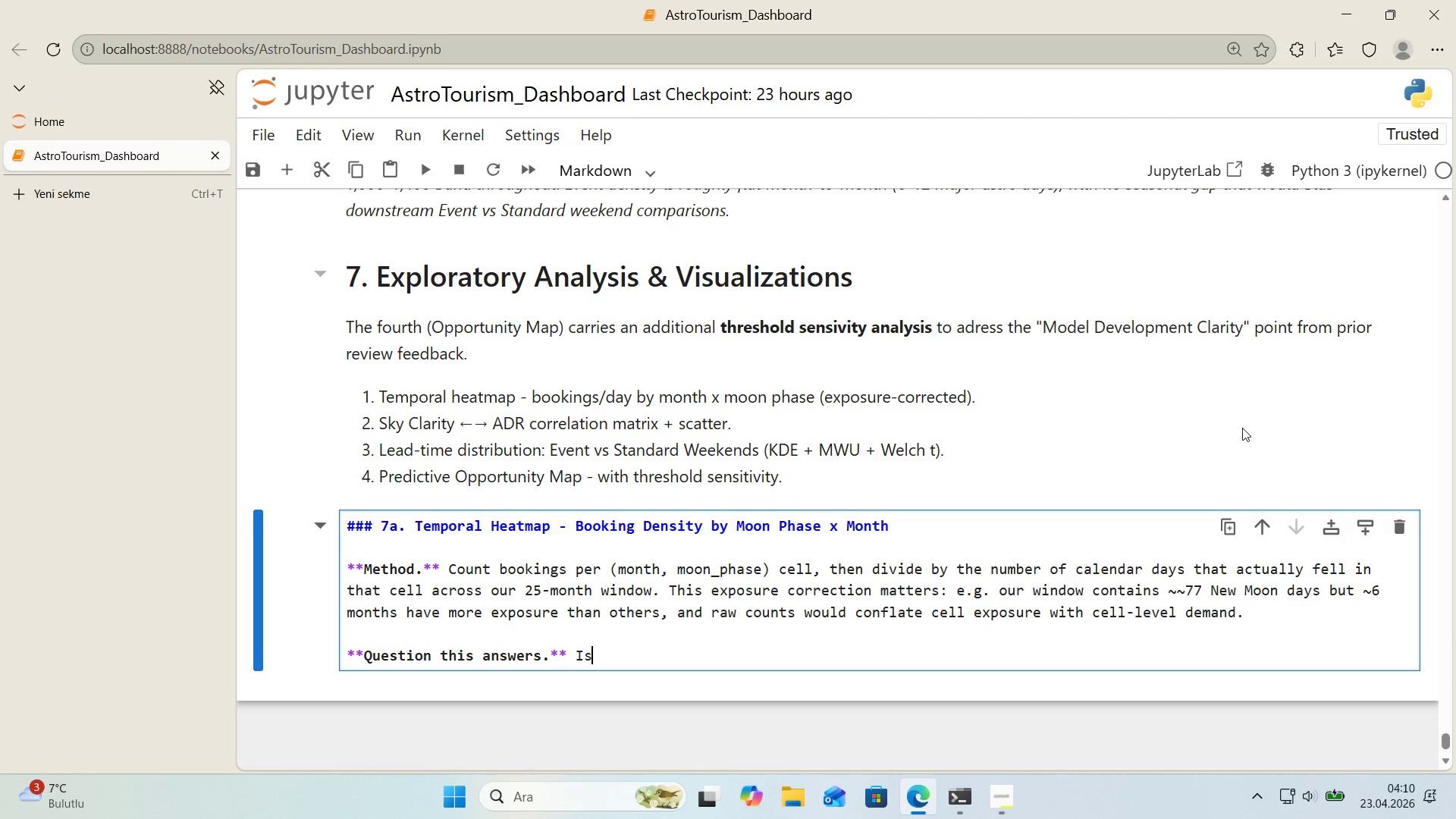 
wait(18.09)
 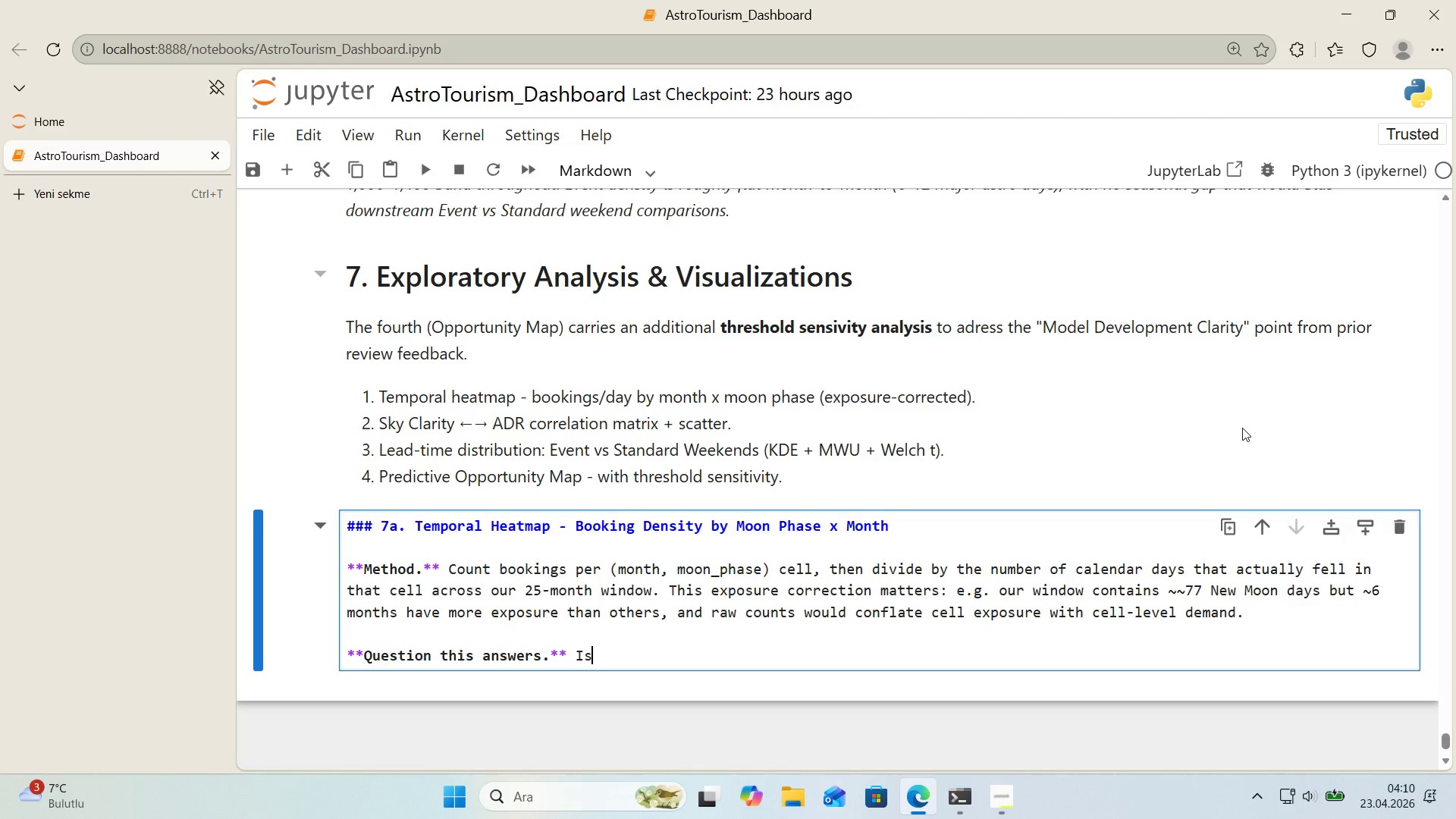 
type( demand d'ff)
key(Backspace)
key(Backspace)
key(Backspace)
key(Backspace)
key(Backspace)
type(')
key(Backspace)
type( 'nd')
 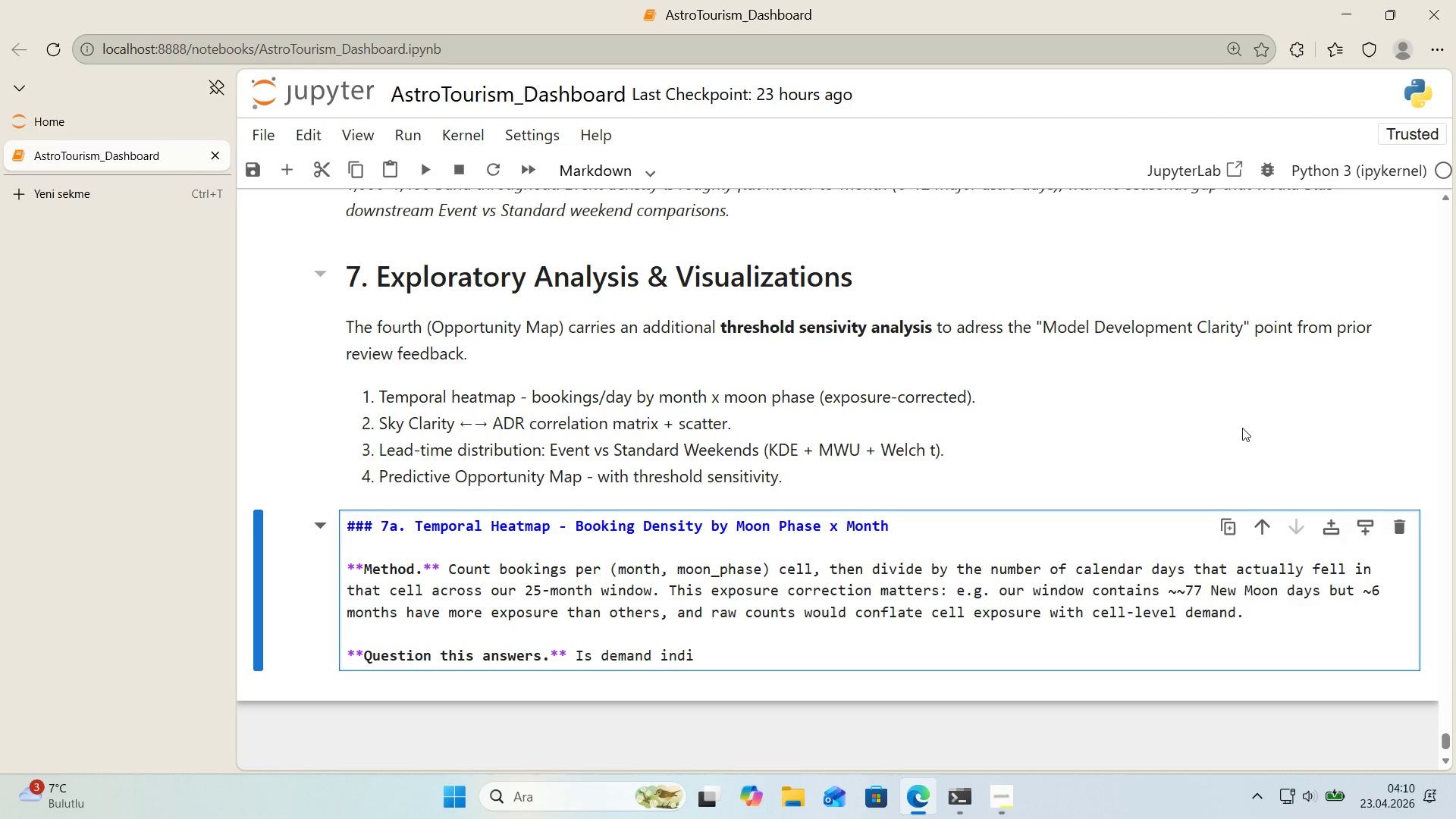 
type(fferent to lunar state, or does 't concentrate 'n darker-sky *()
 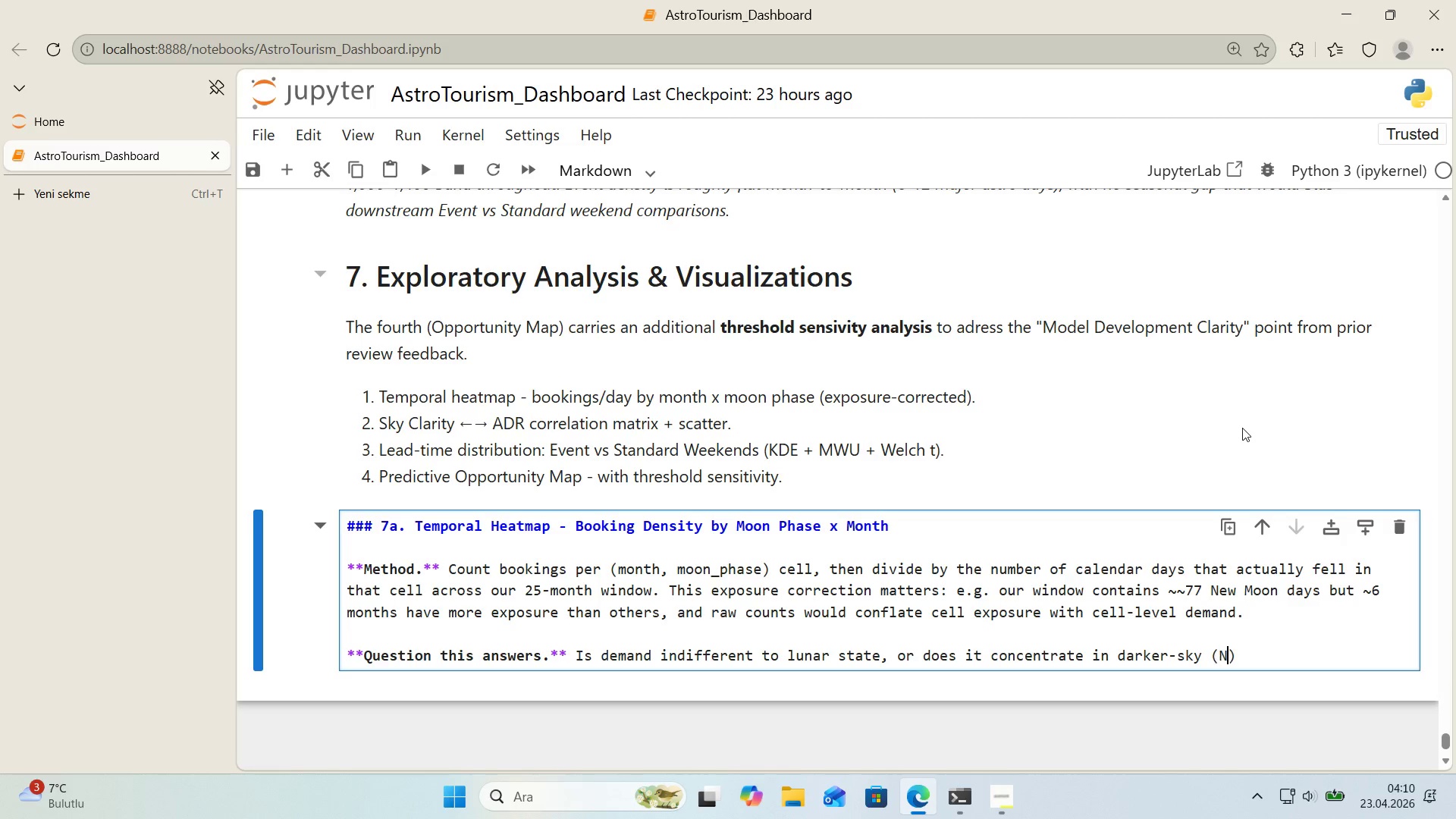 
 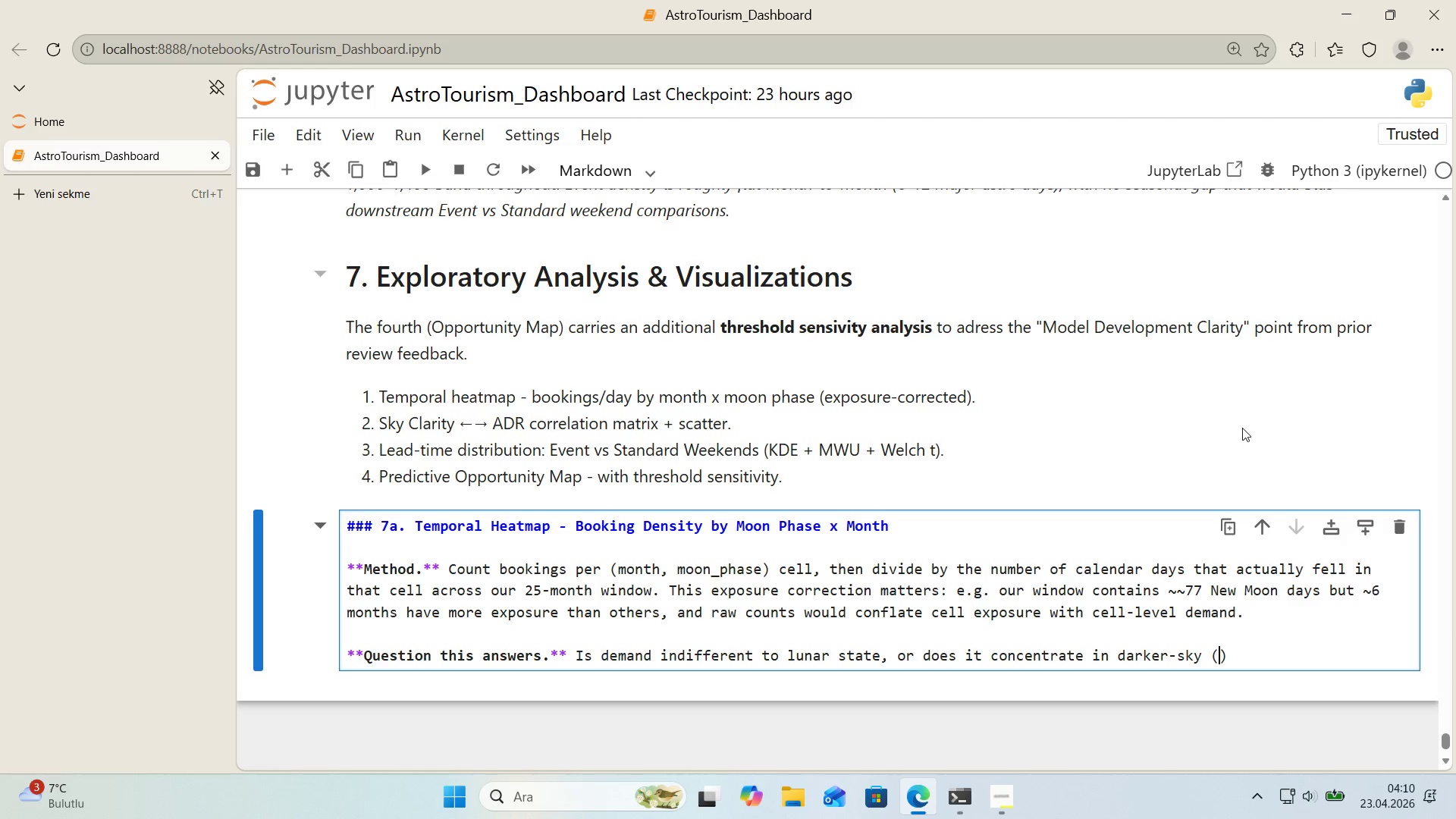 
key(ArrowLeft)
 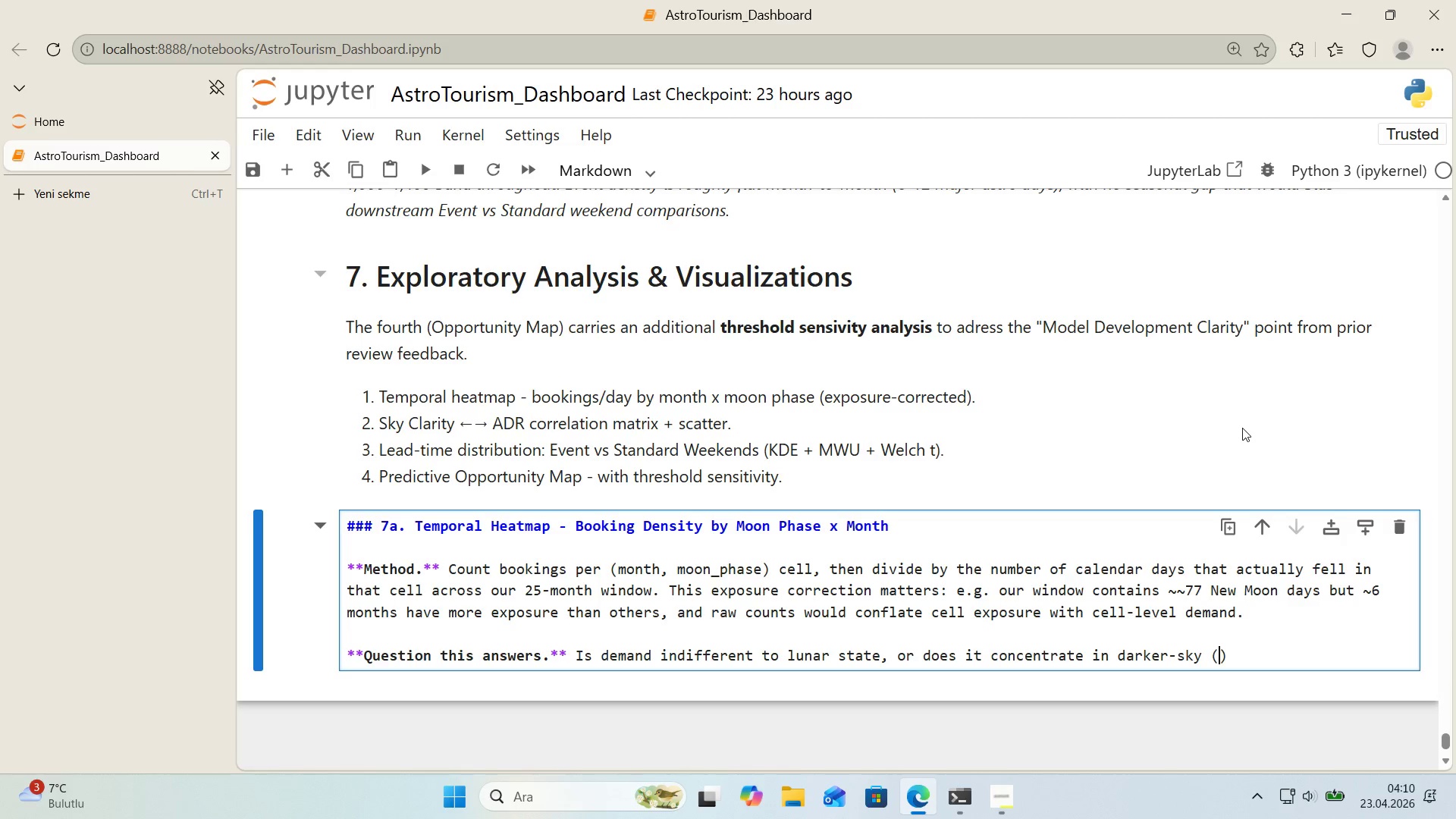 
type(Ne-)
key(Backspace)
type(w-Moon)
 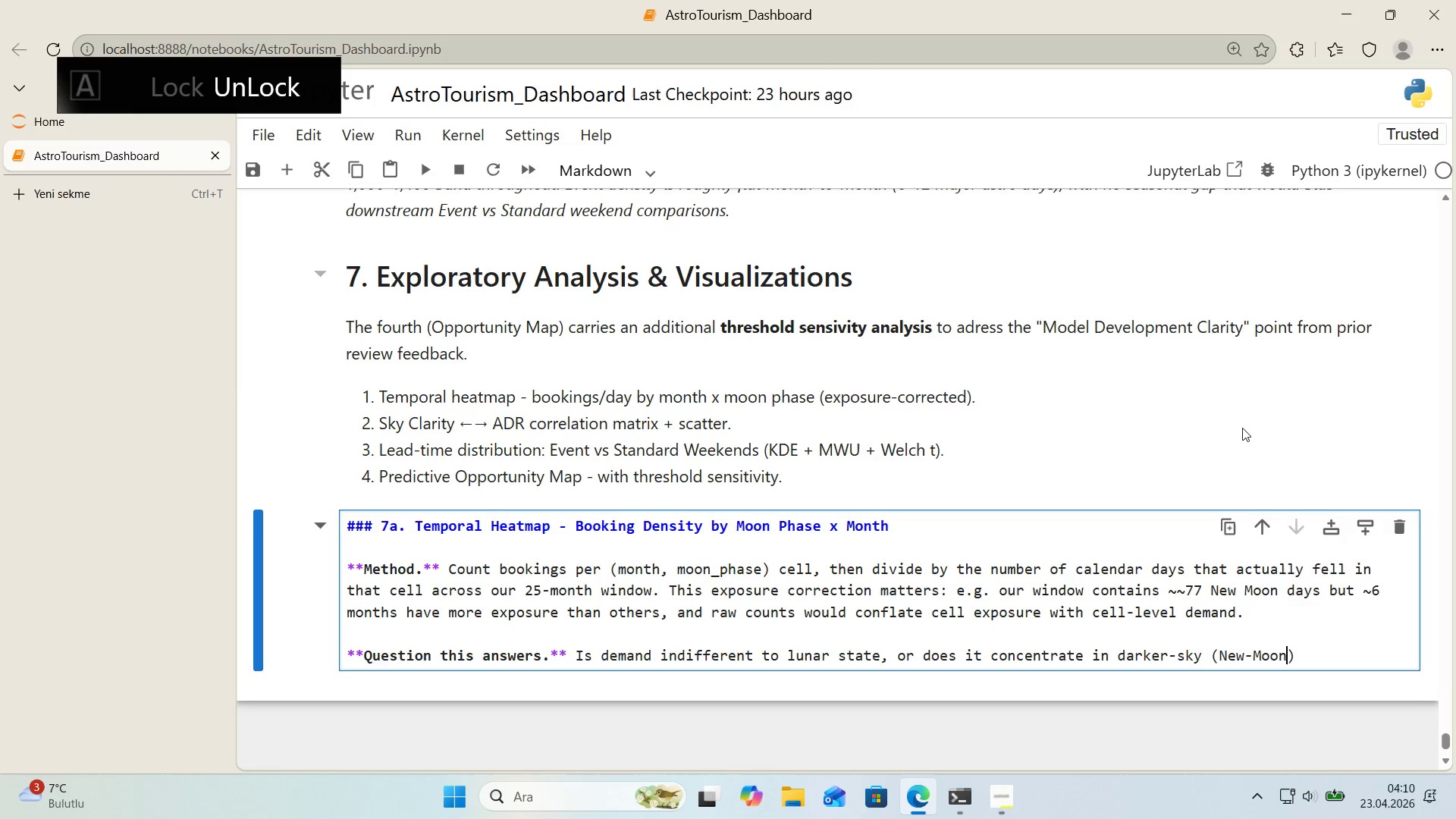 
key(ArrowRight)
 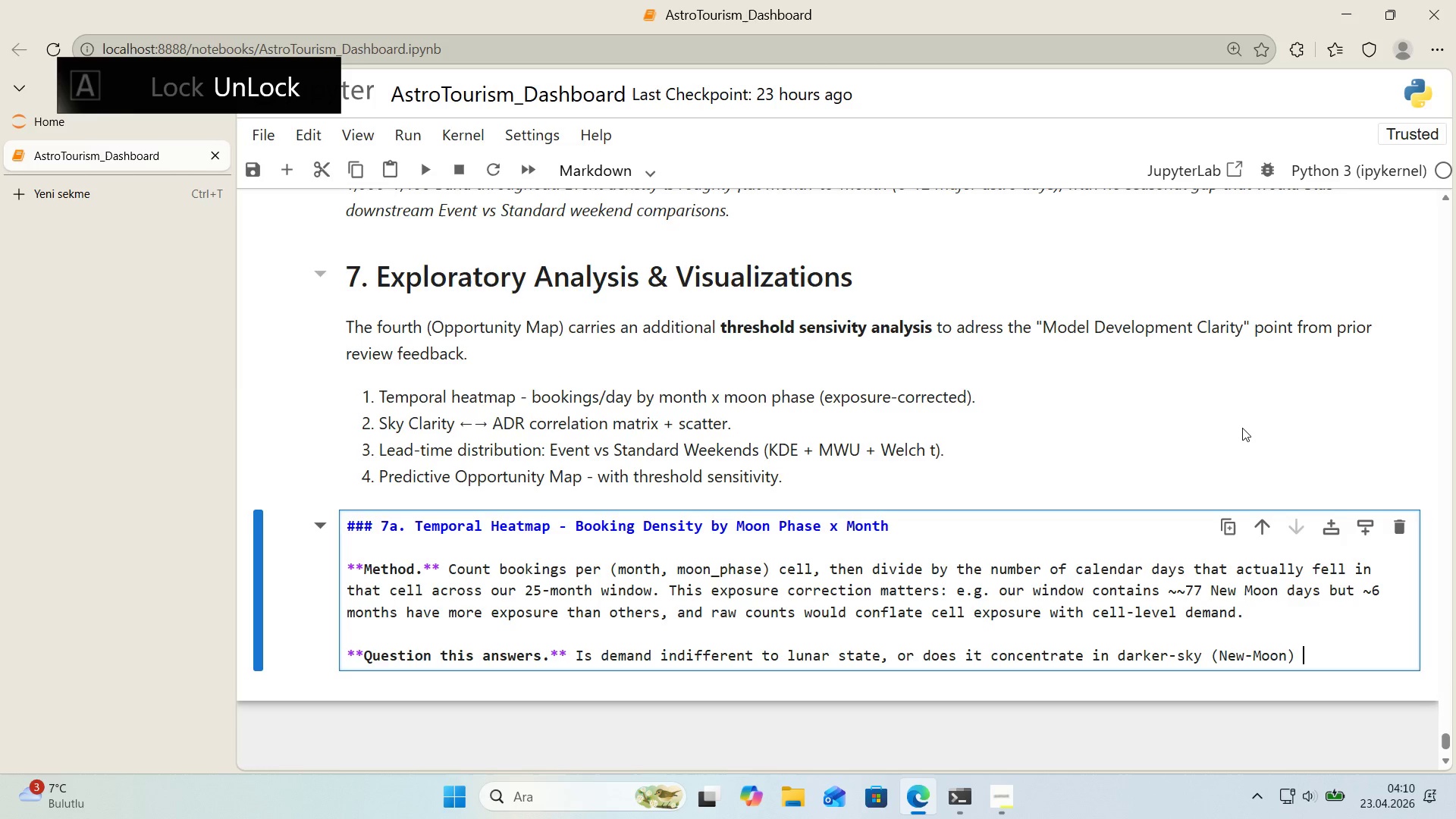 
type( or br'ghter *()
 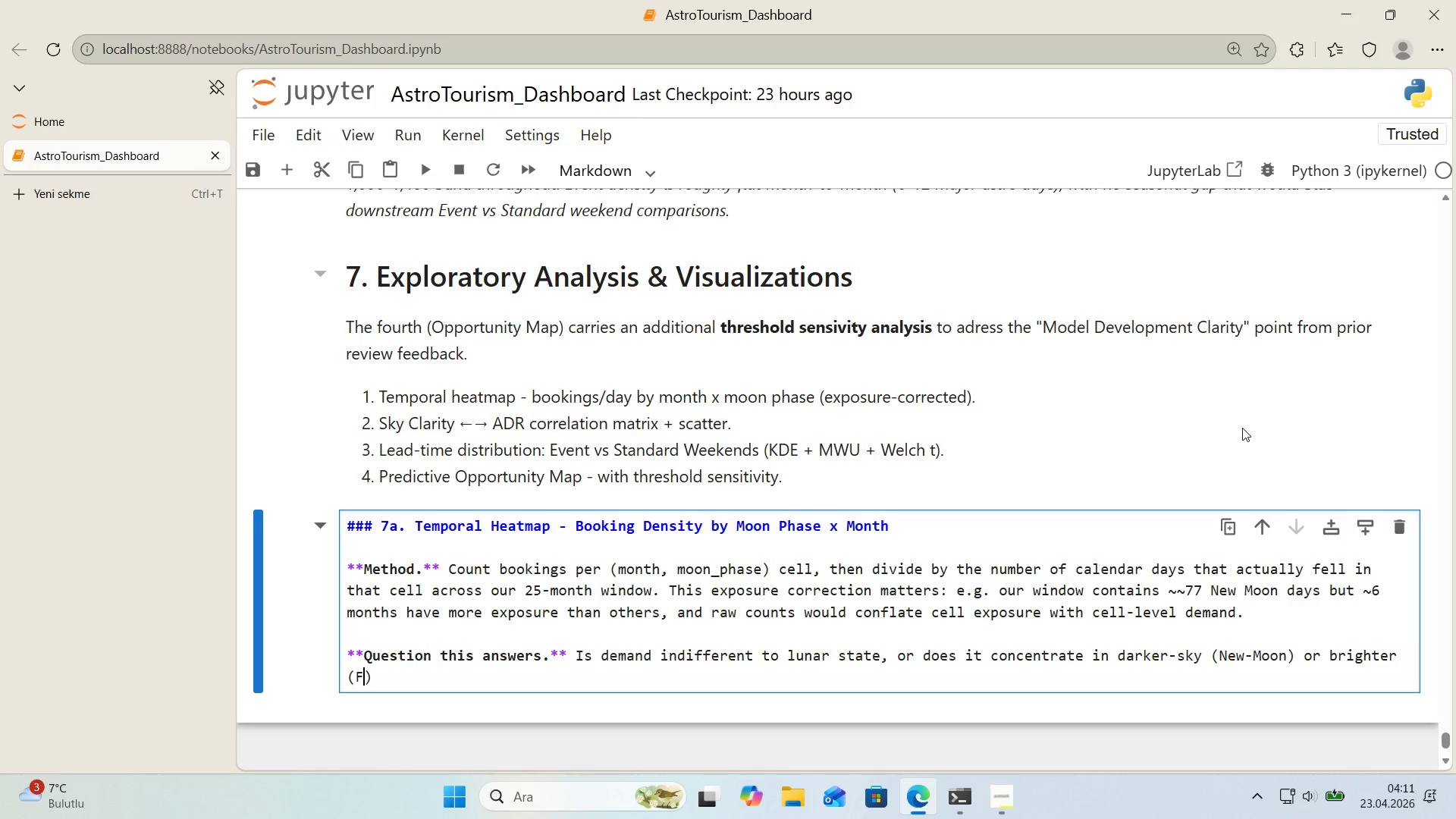 
 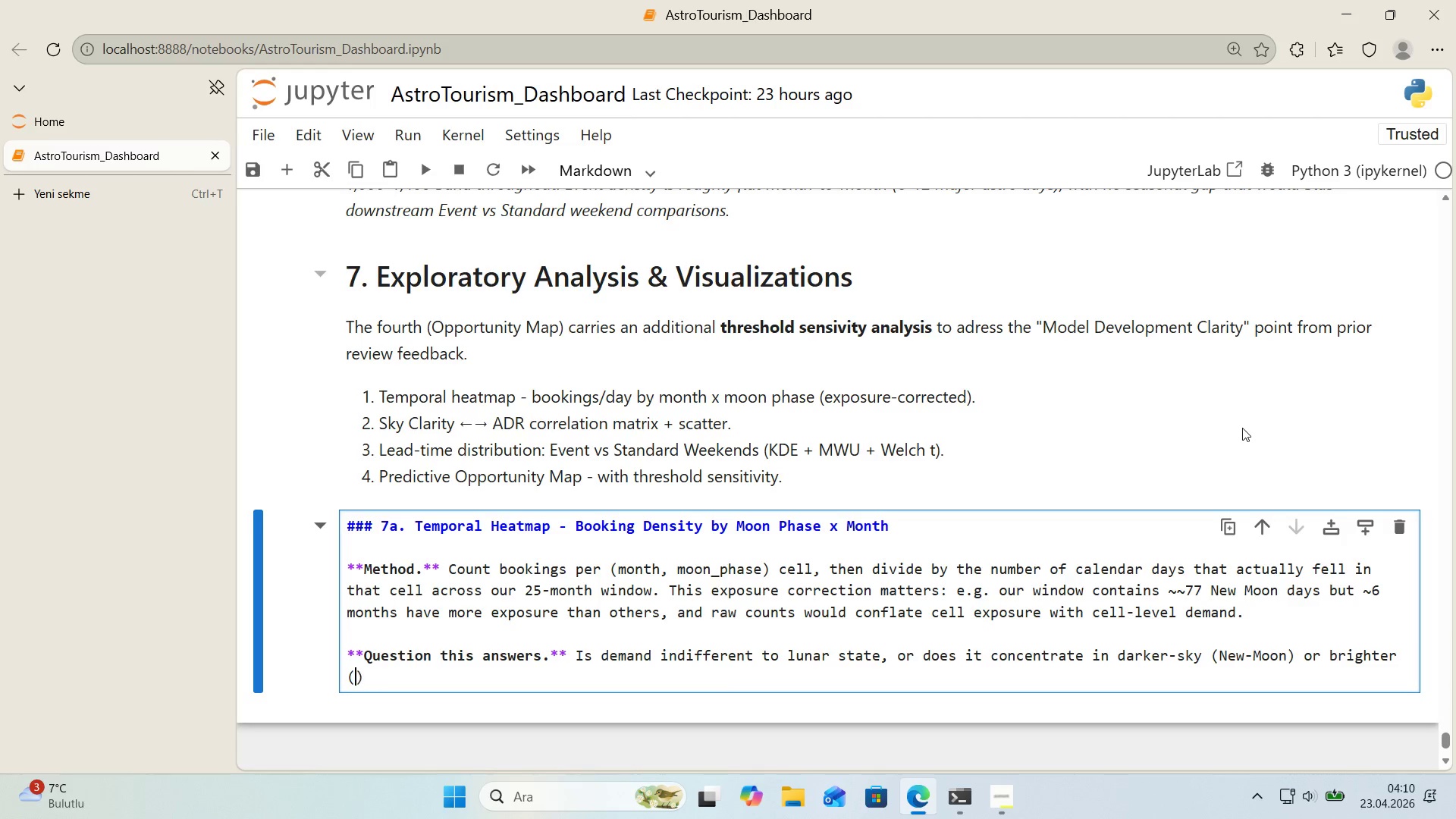 
key(ArrowLeft)
 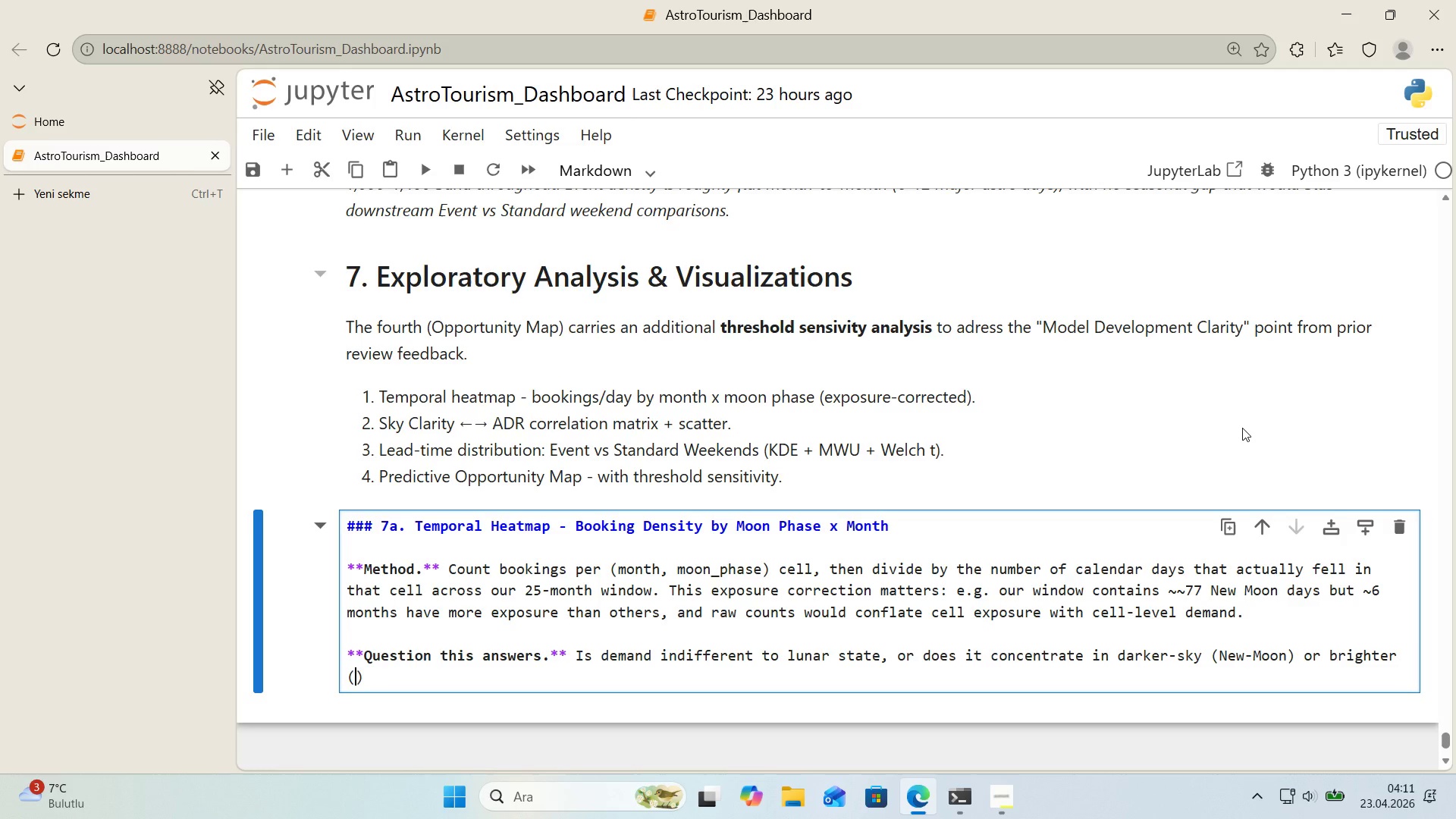 
type(Full-moo)
key(Backspace)
key(Backspace)
key(Backspace)
type(Moon)
 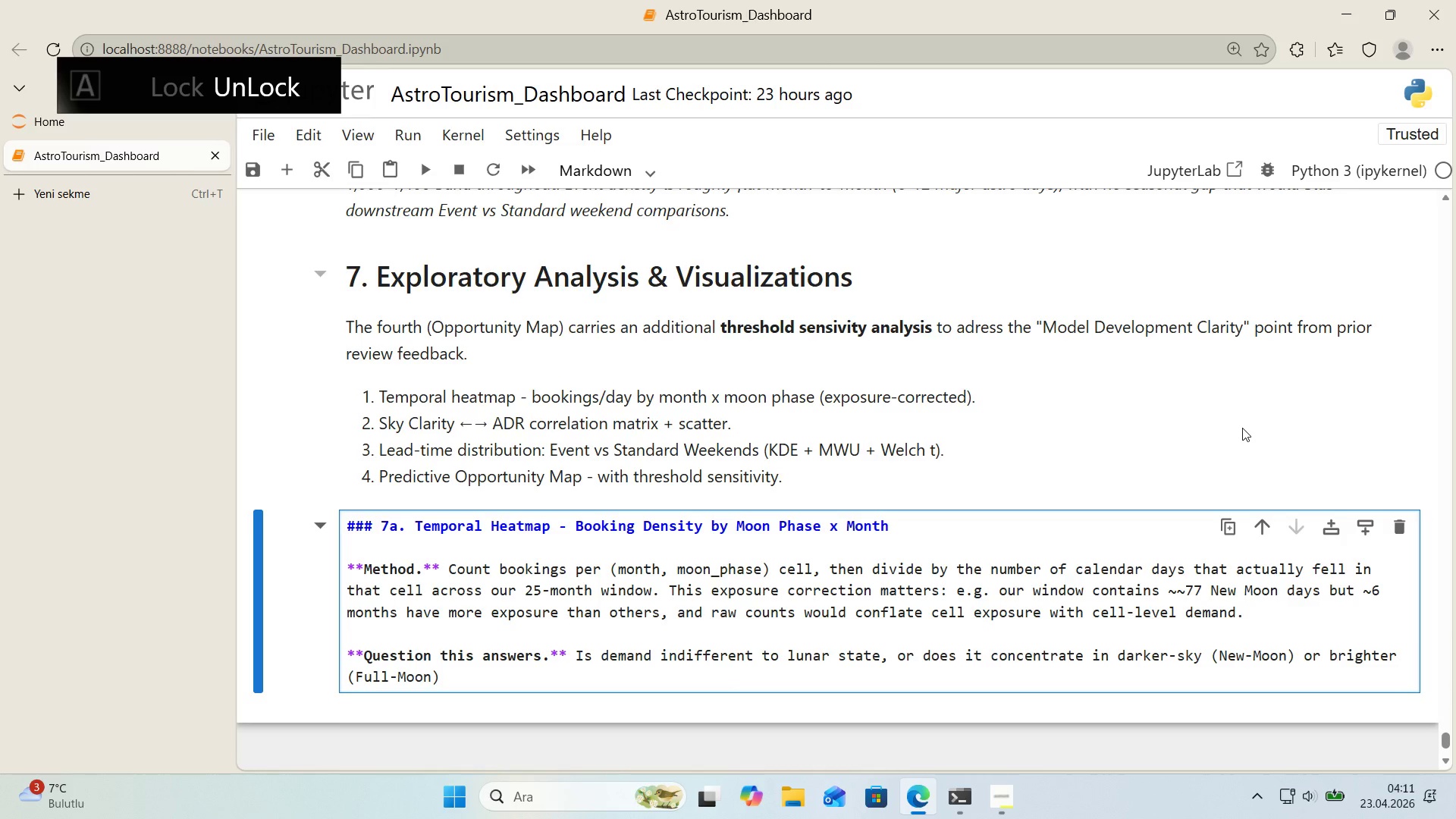 
key(ArrowRight)
 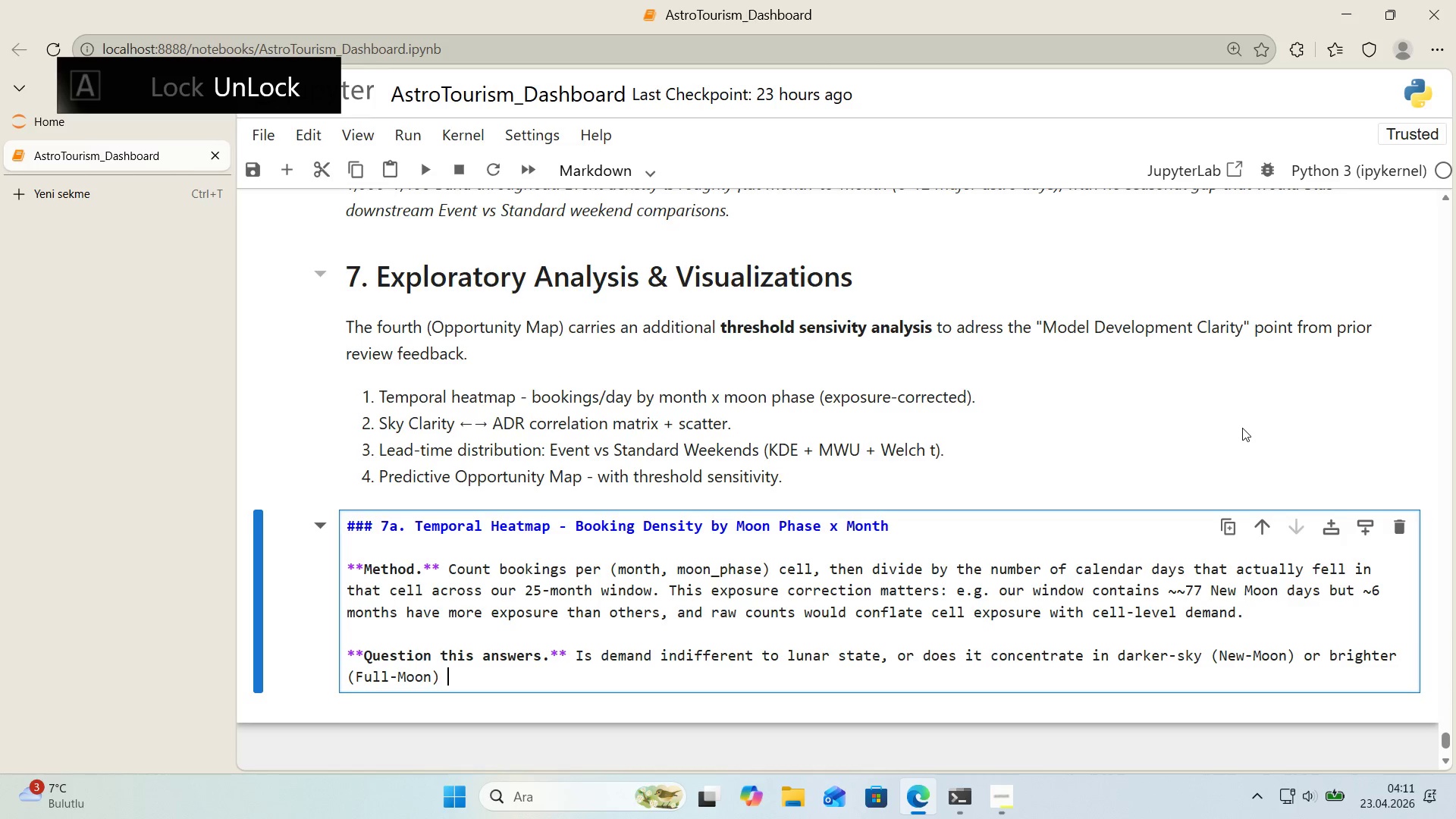 
type( phases[IntlYen])
 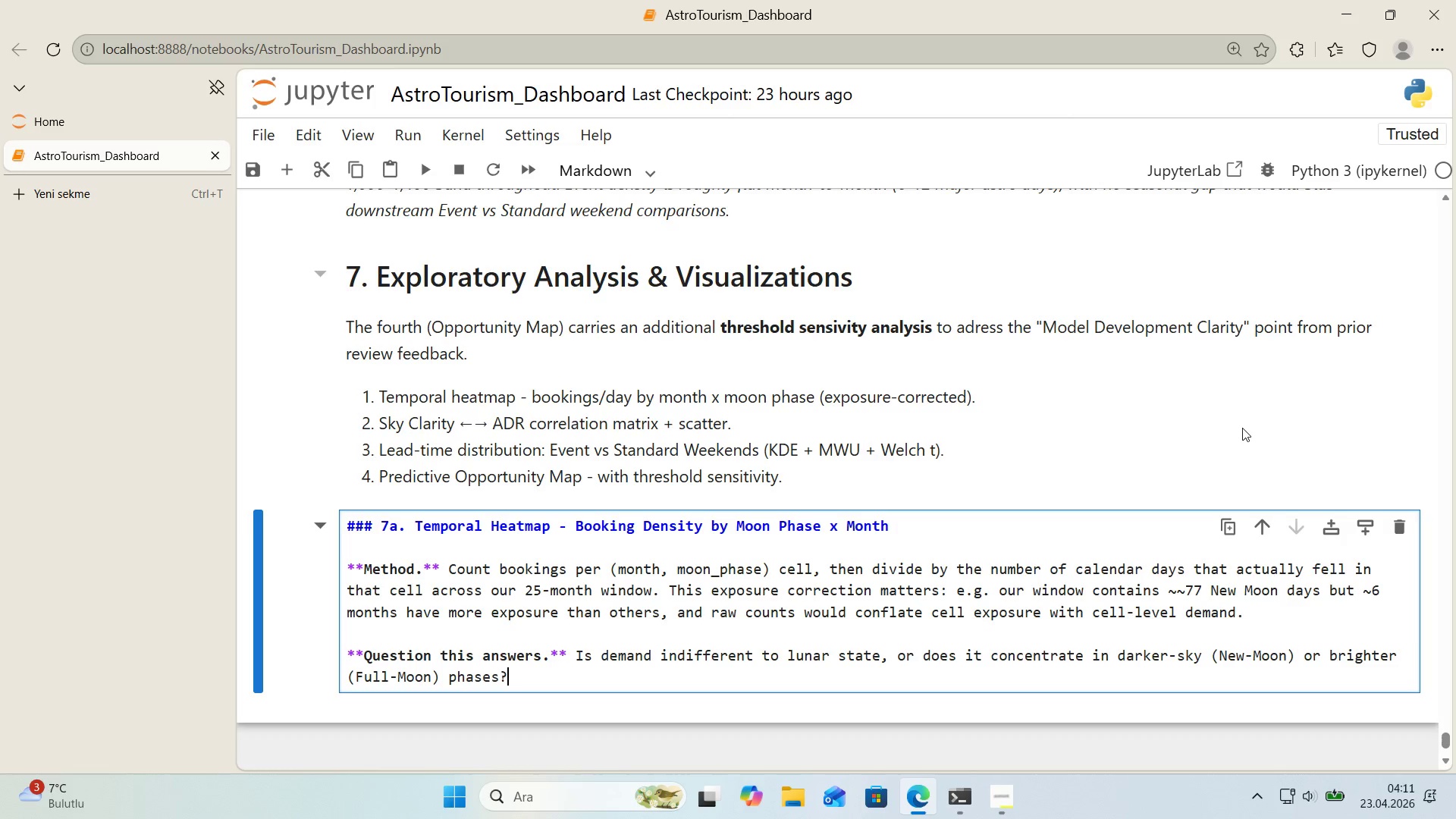 
key(Enter)
 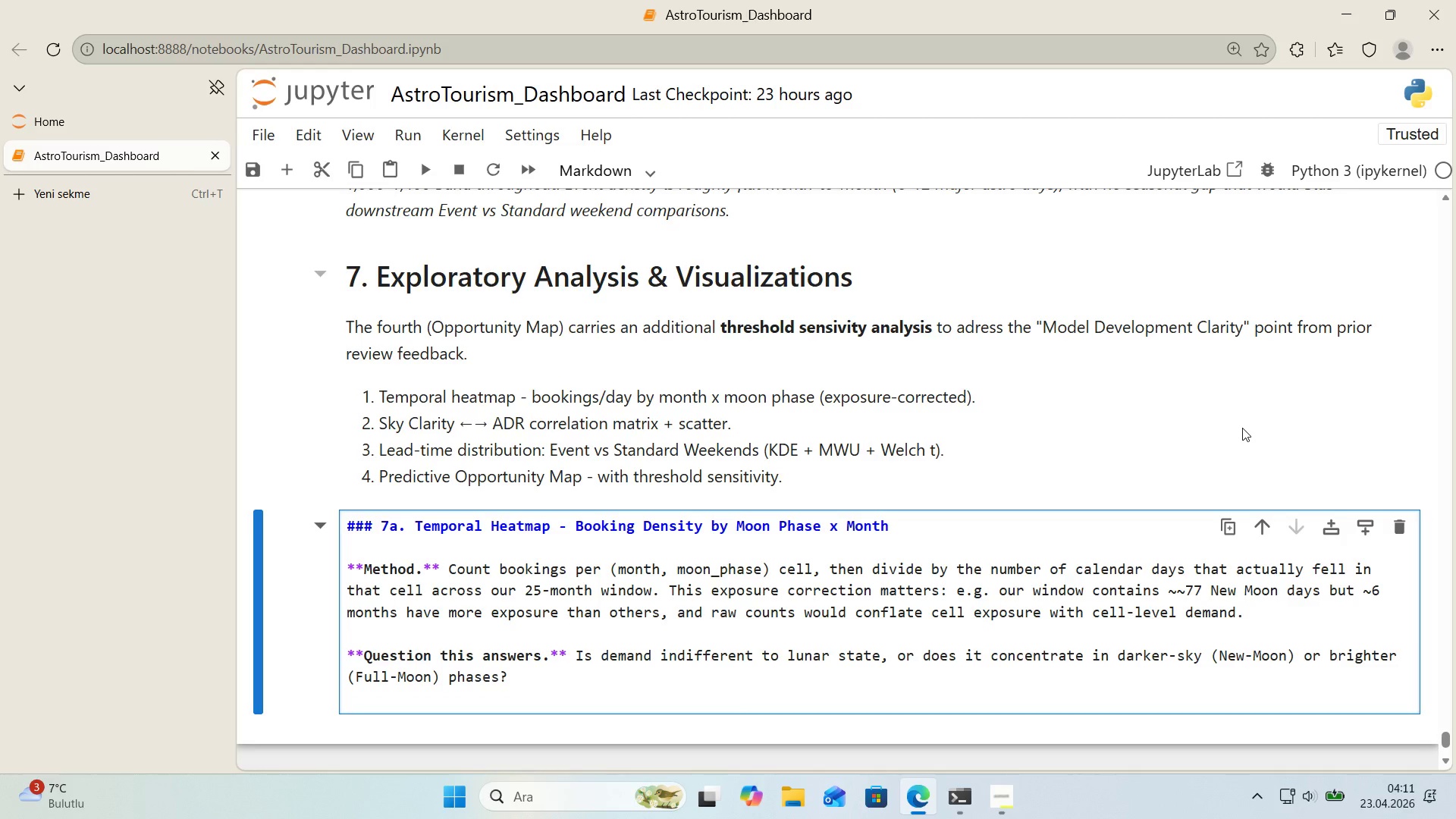 
scroll: coordinate [1262, 408], scroll_direction: down, amount: 1.0
 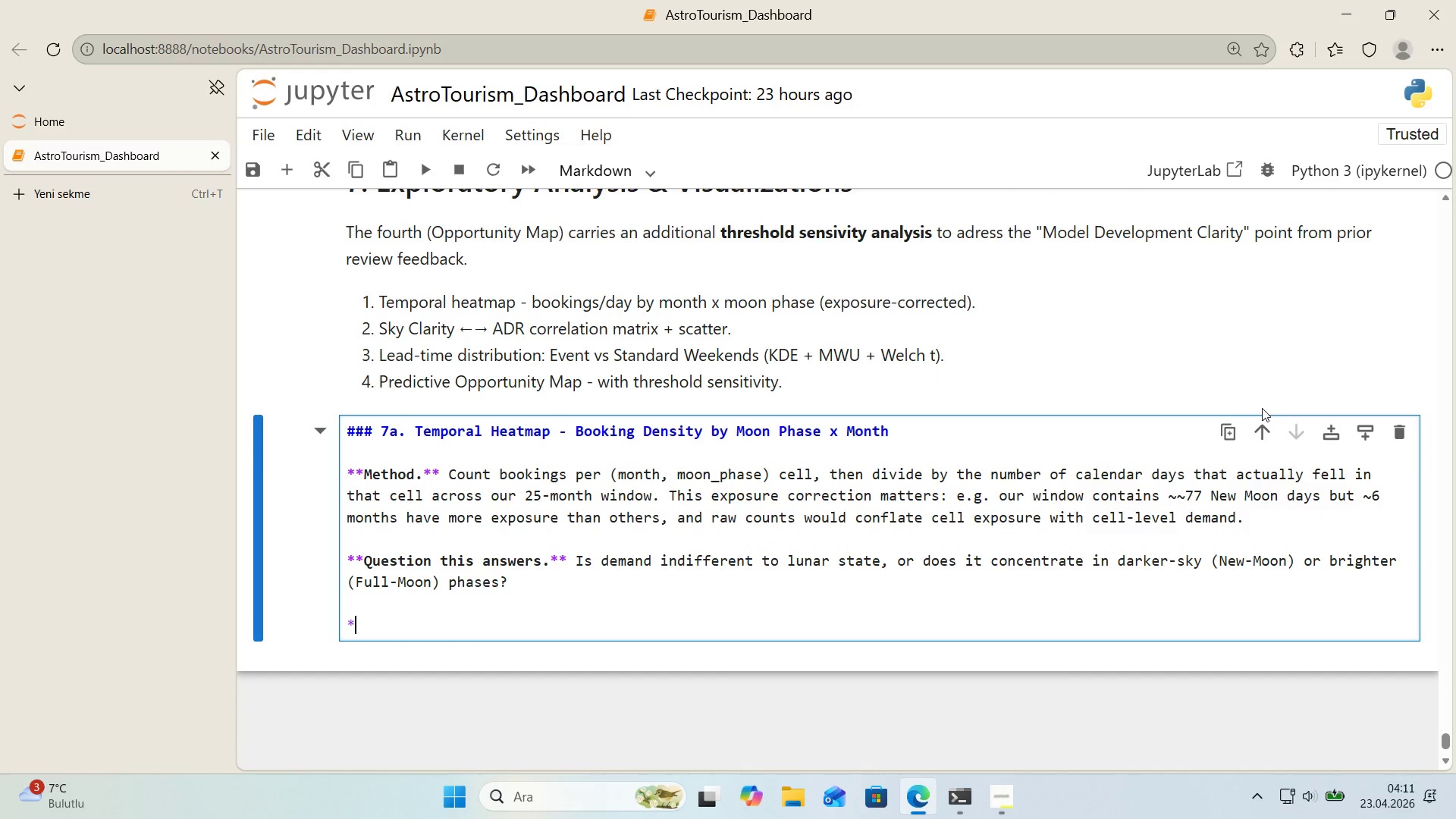 
key(Enter)
 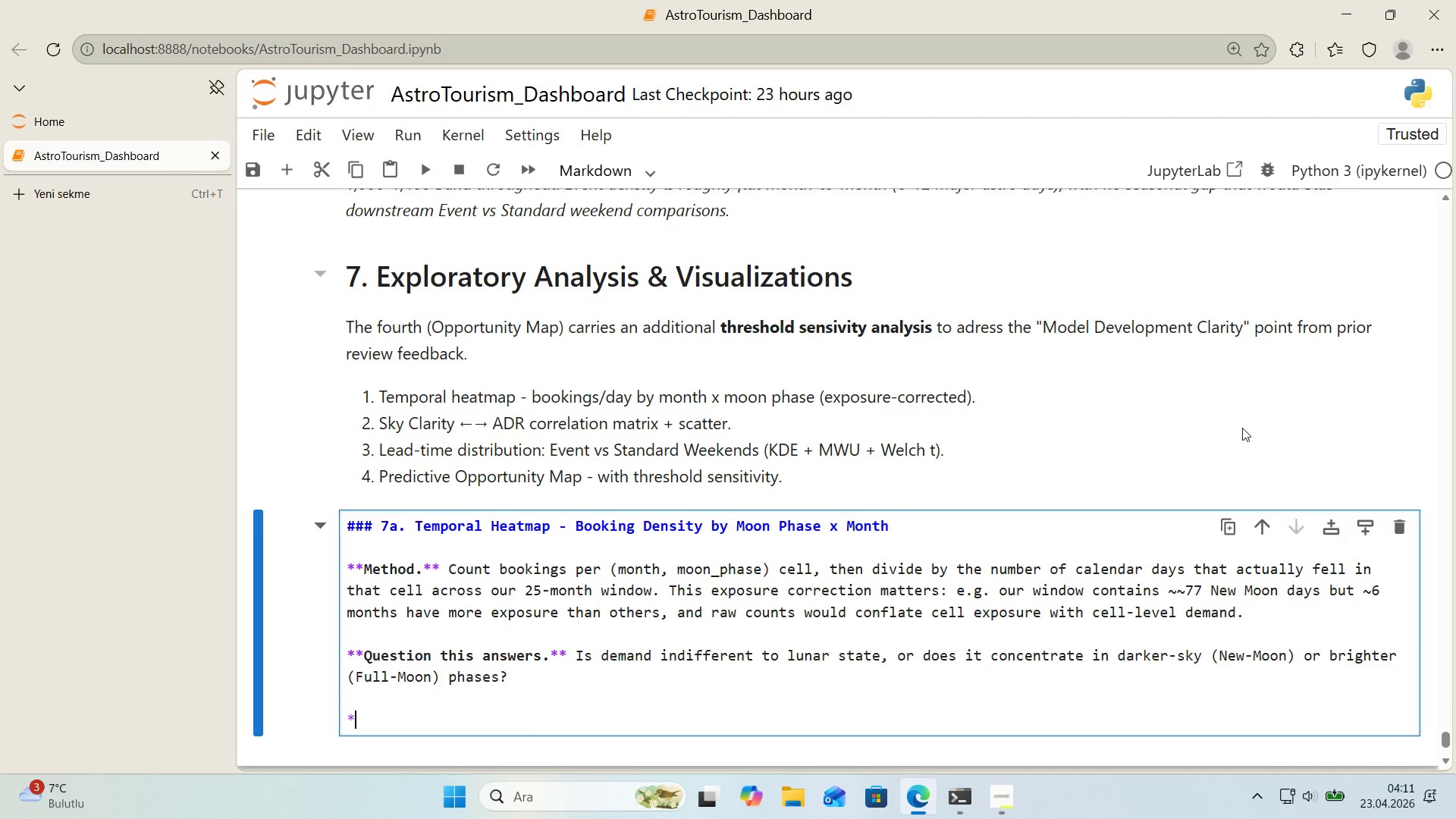 
type(**()
 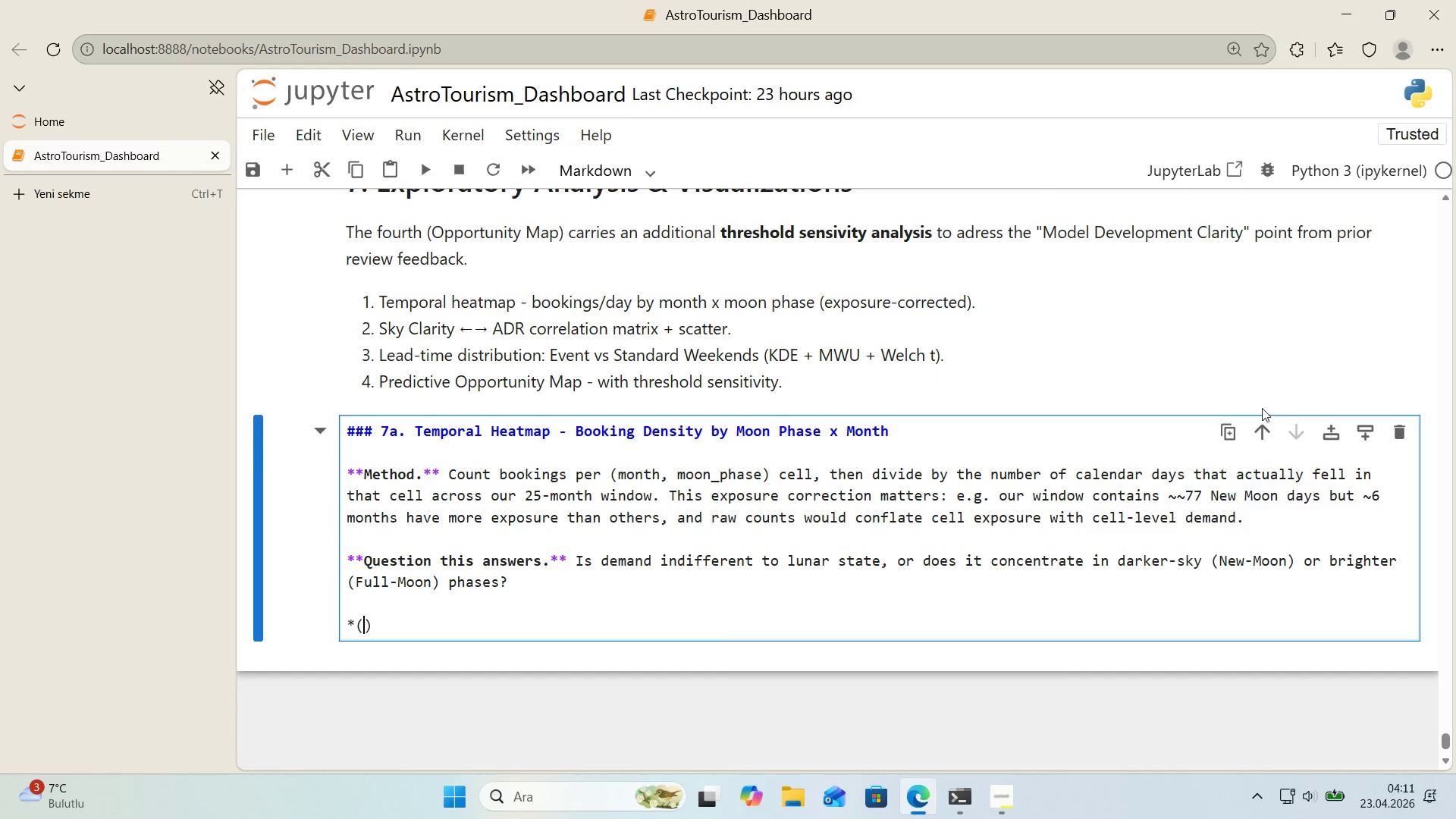 
 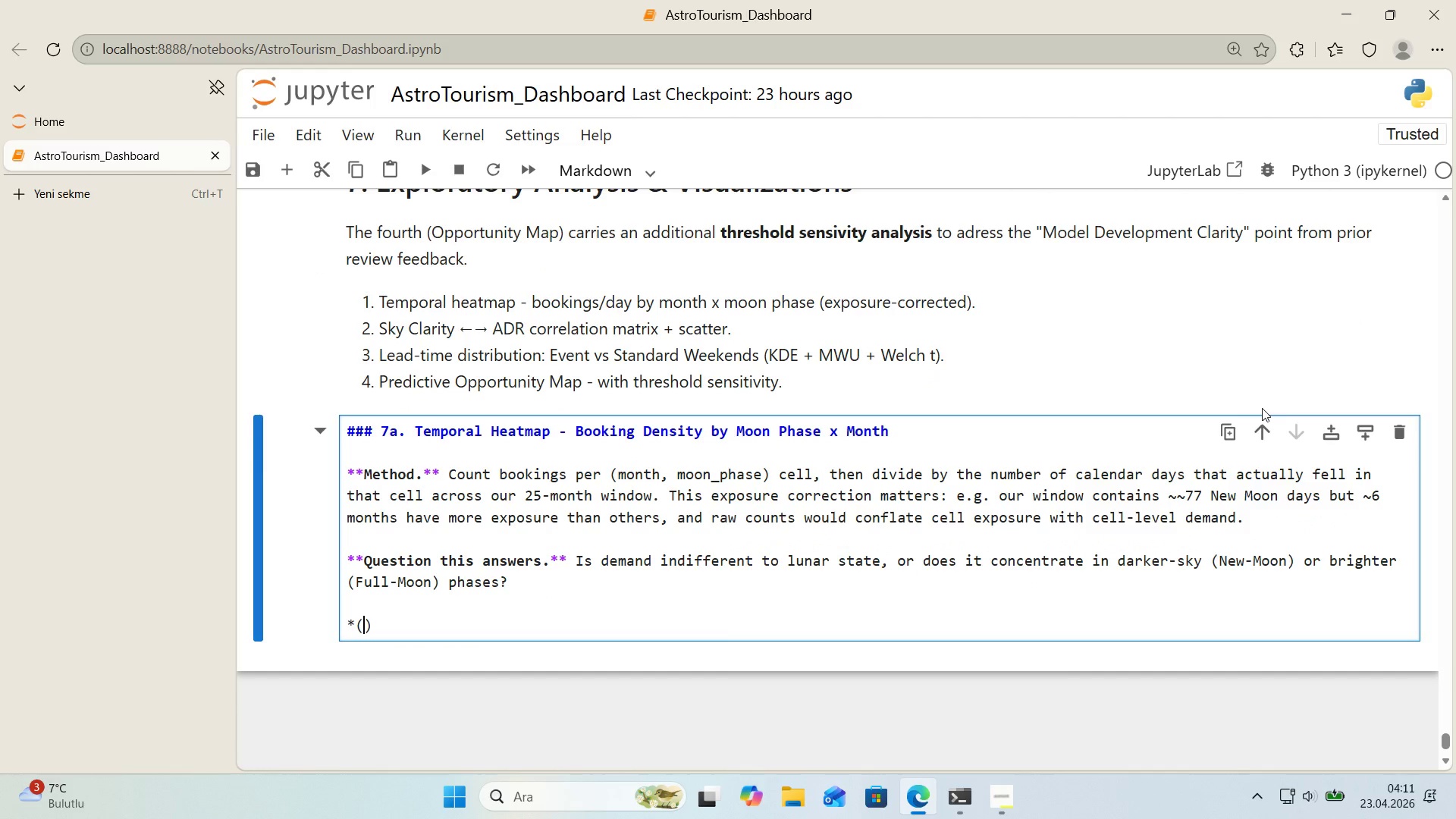 
key(ArrowLeft)
 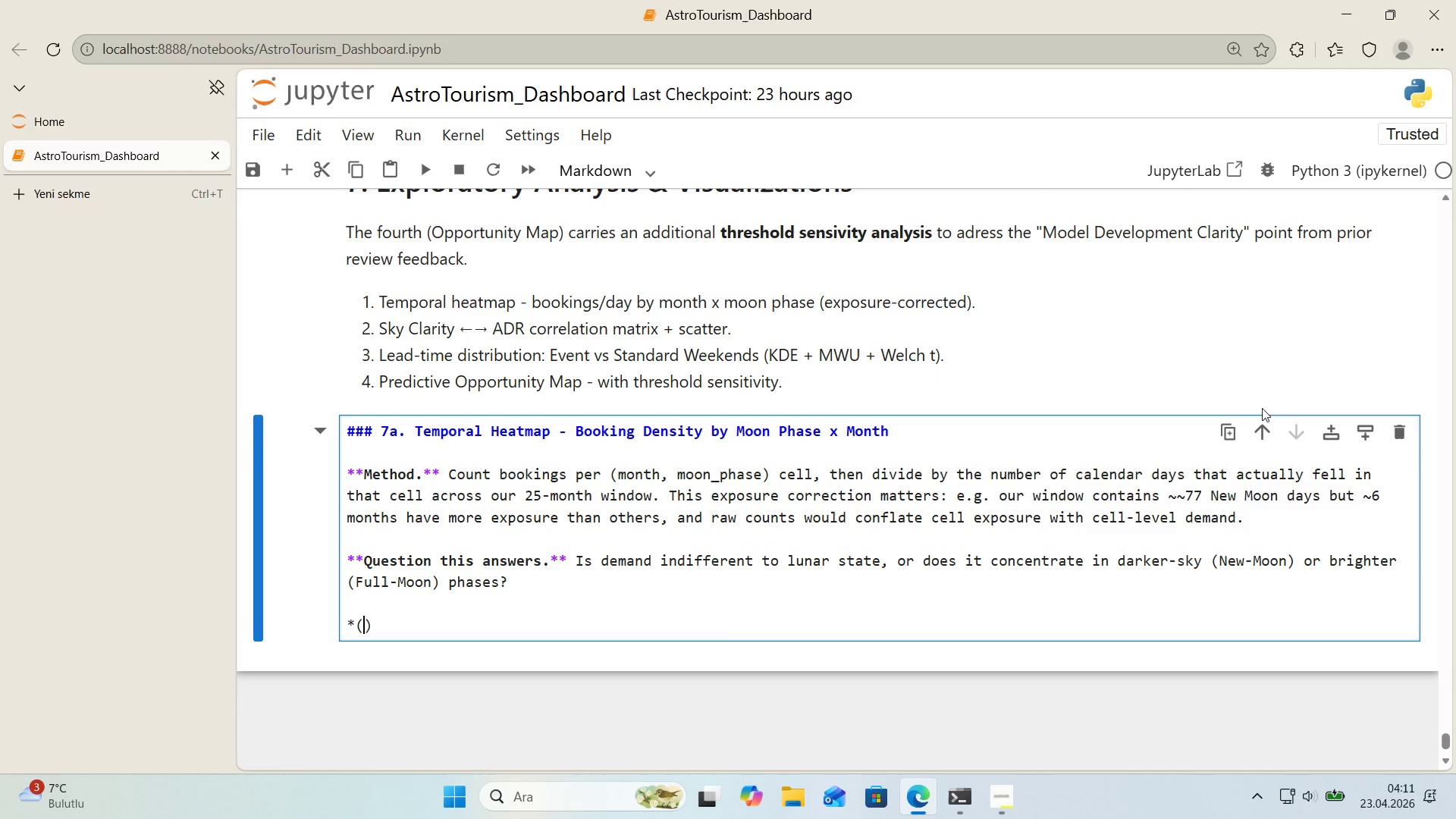 
type(The)
 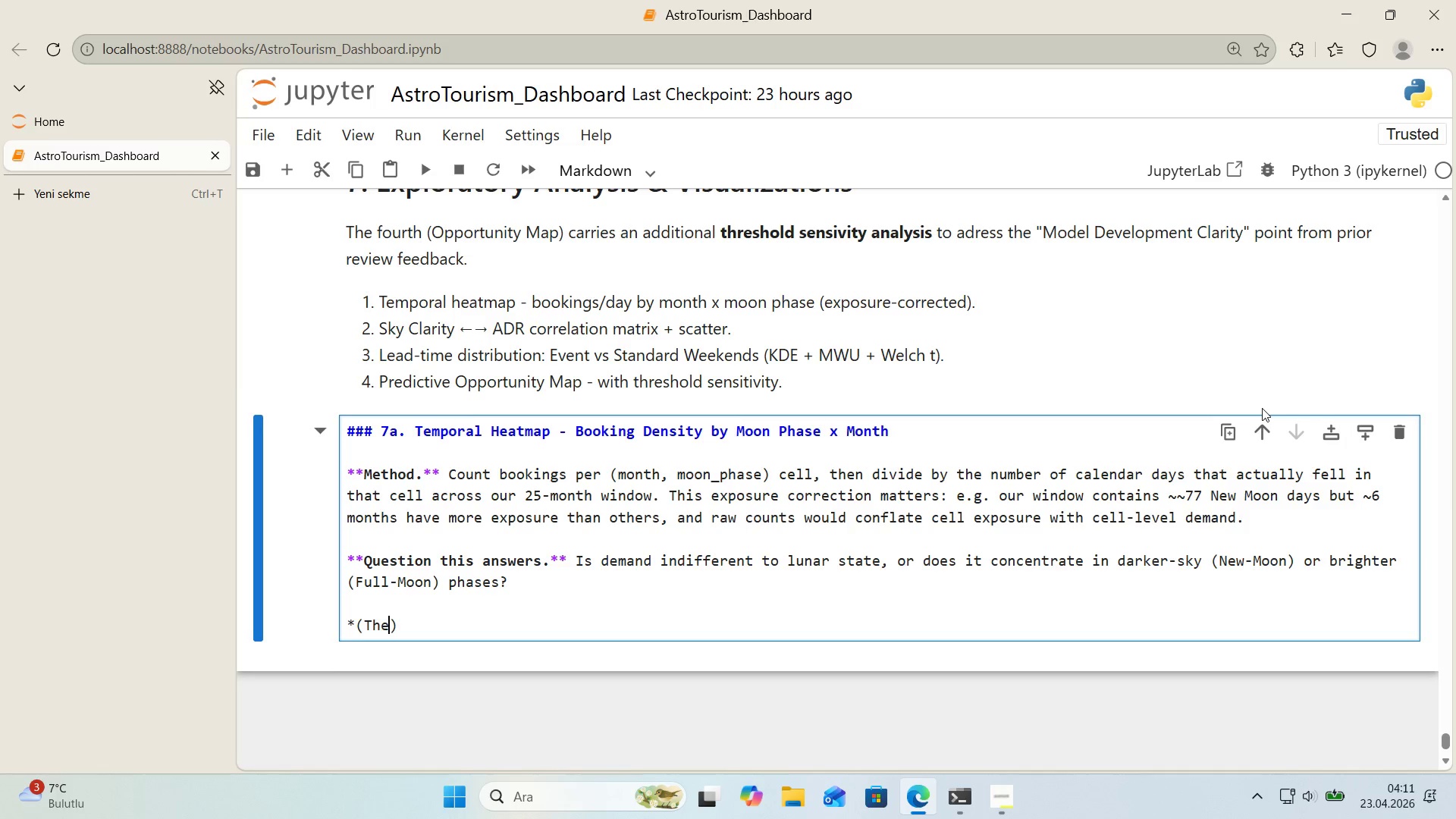 
wait(12.38)
 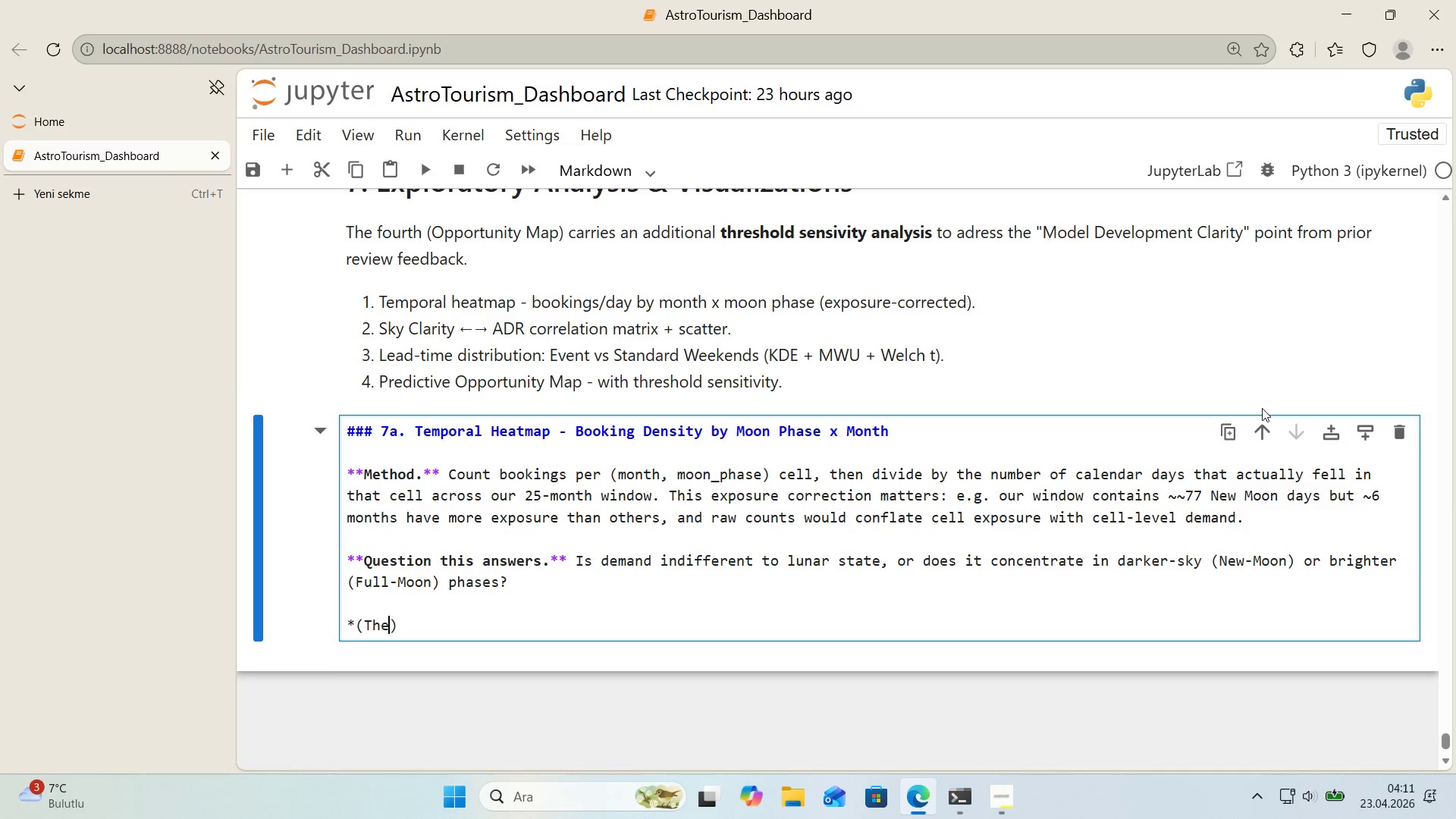 
left_click_drag(start_coordinate=[409, 628], to_coordinate=[334, 563])
 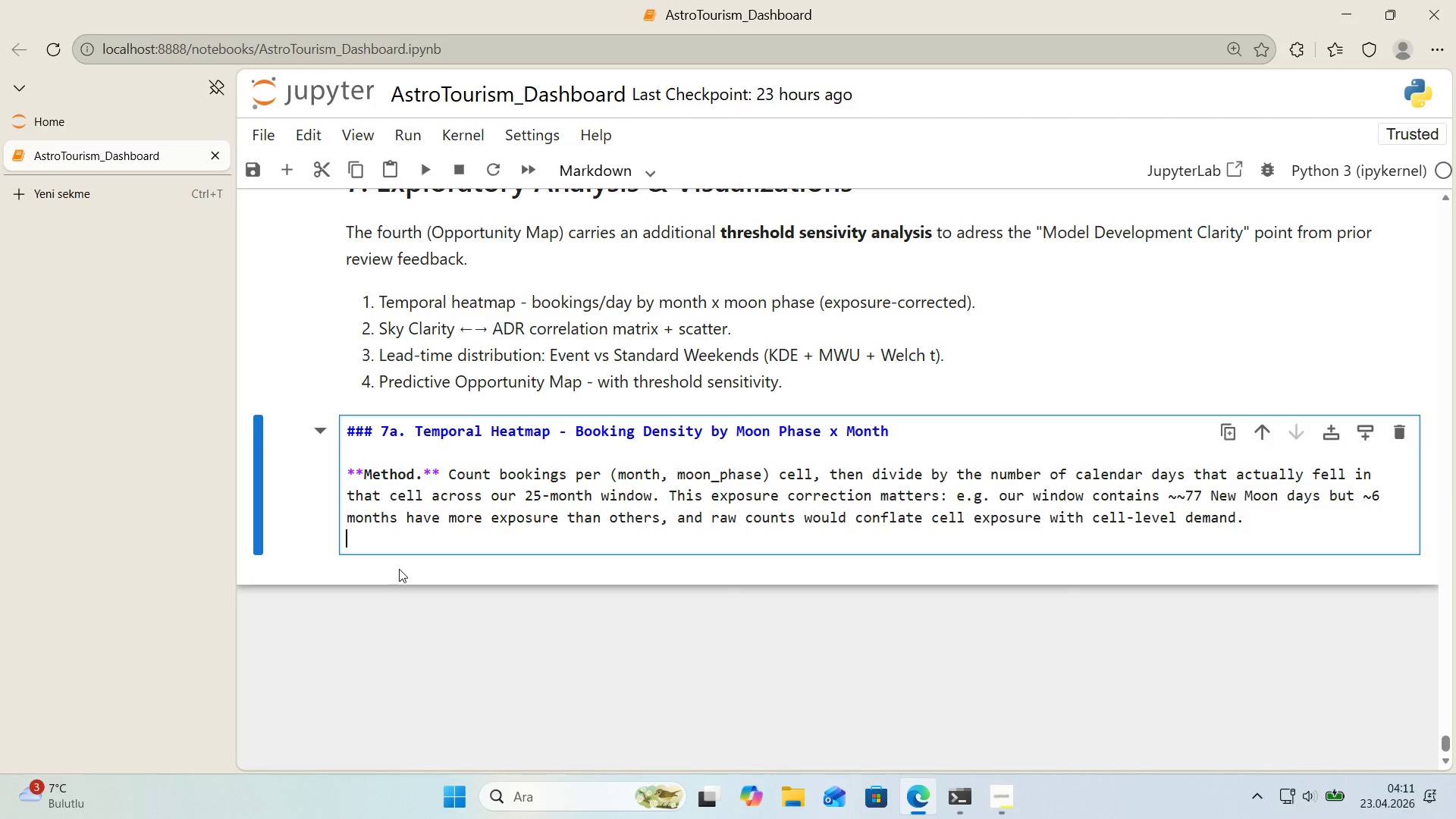 
key(Backspace)
 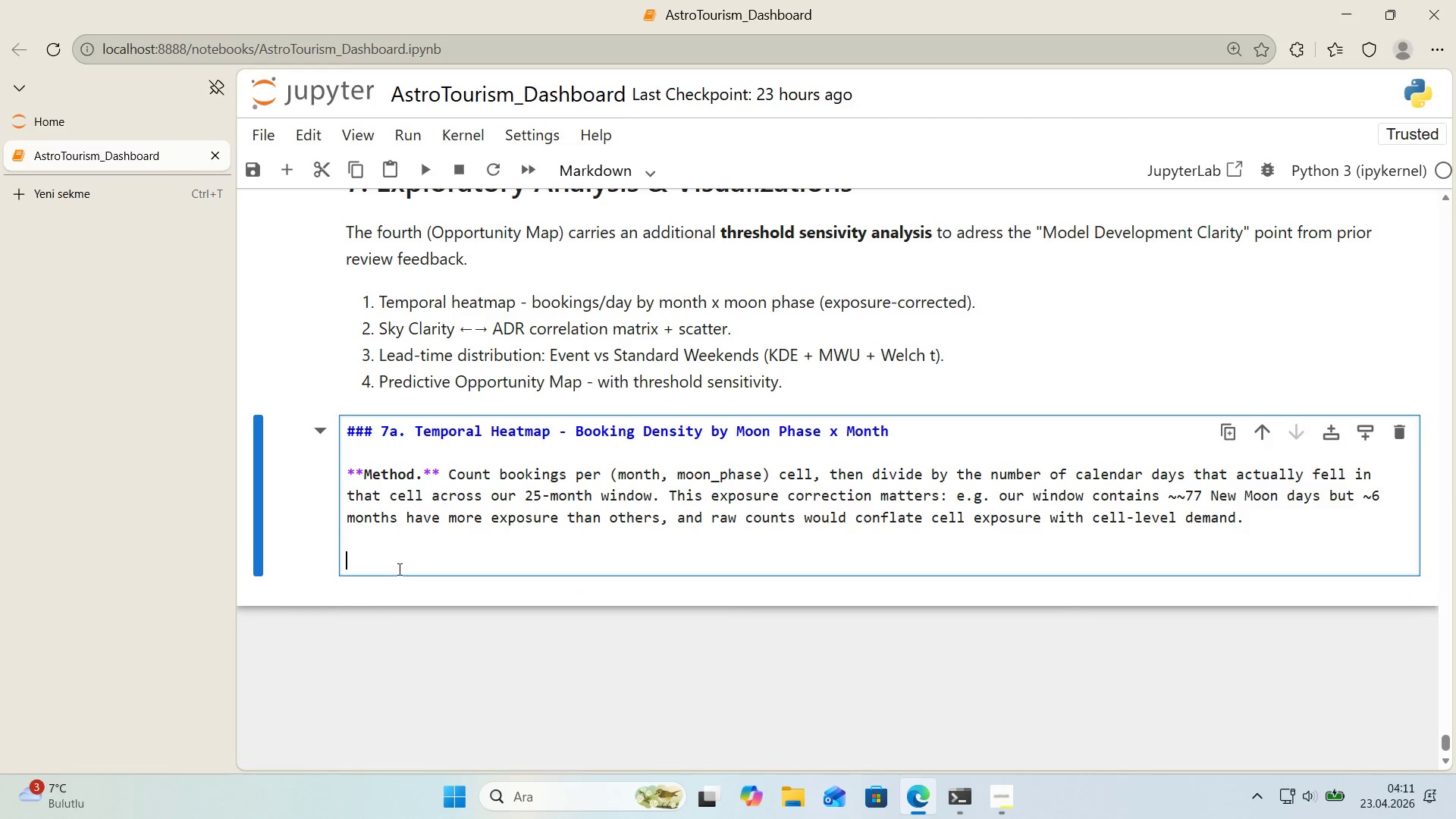 
key(Backspace)
 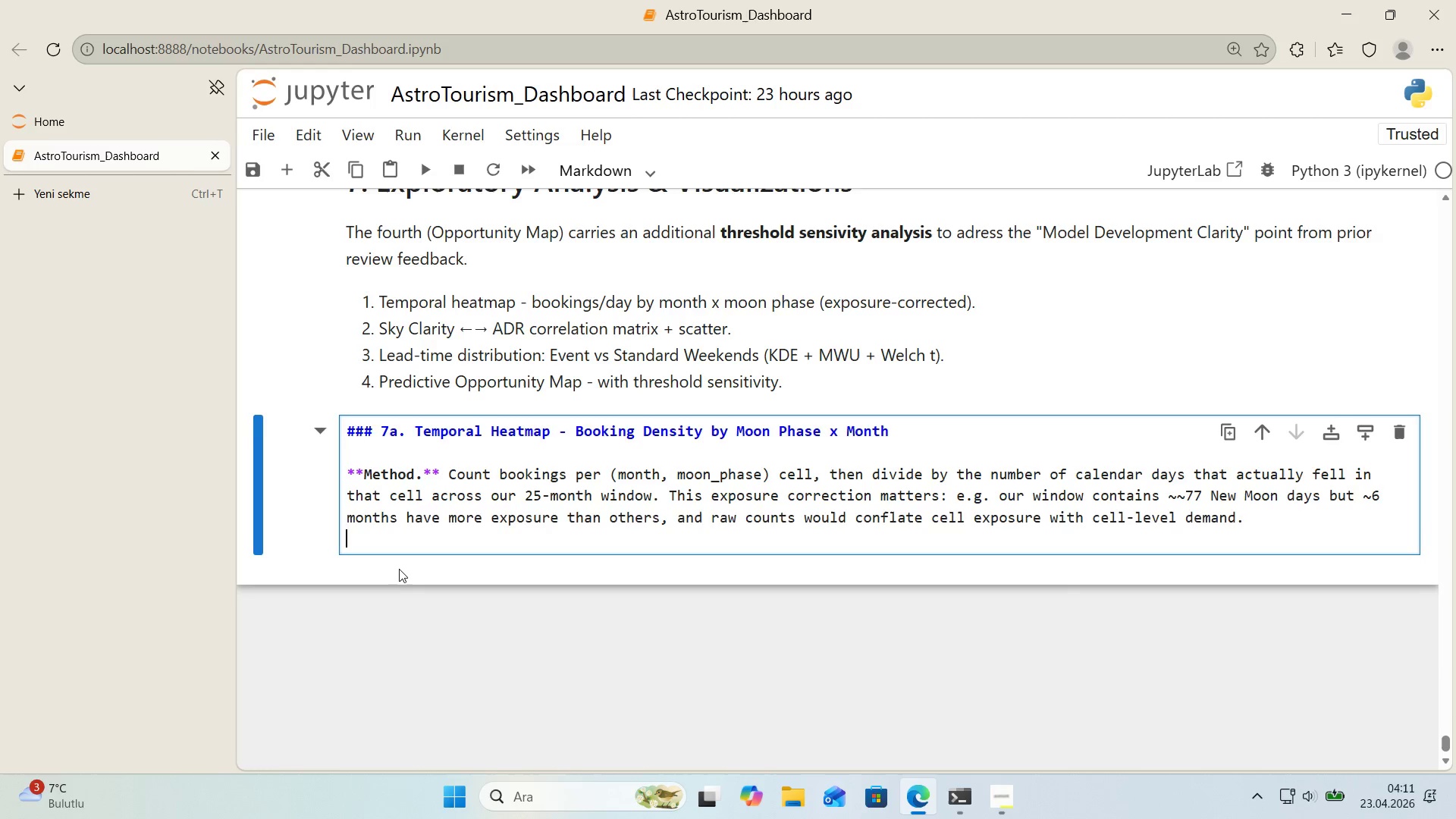 
key(Backspace)
 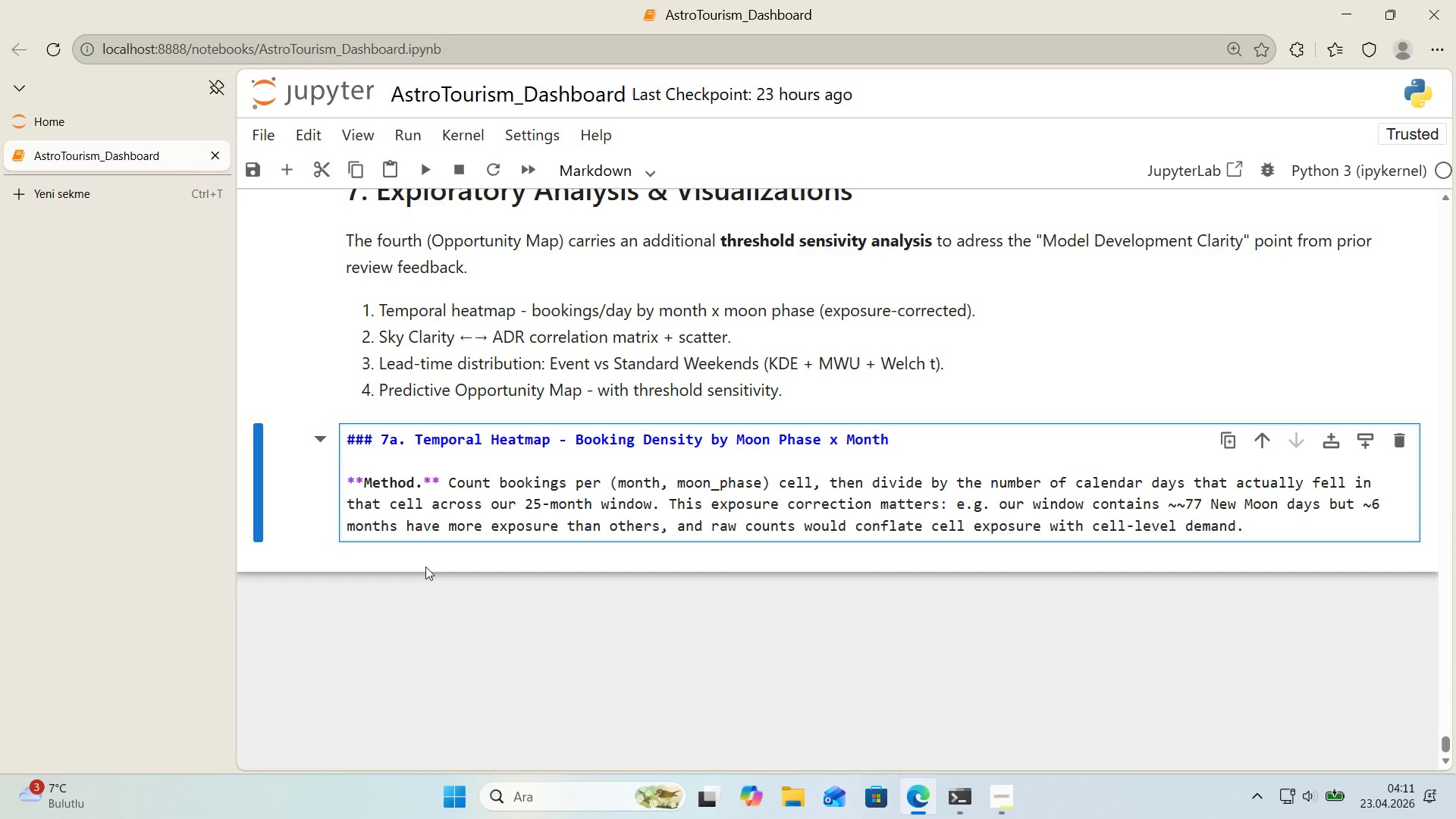 
key(Shift+Enter)
 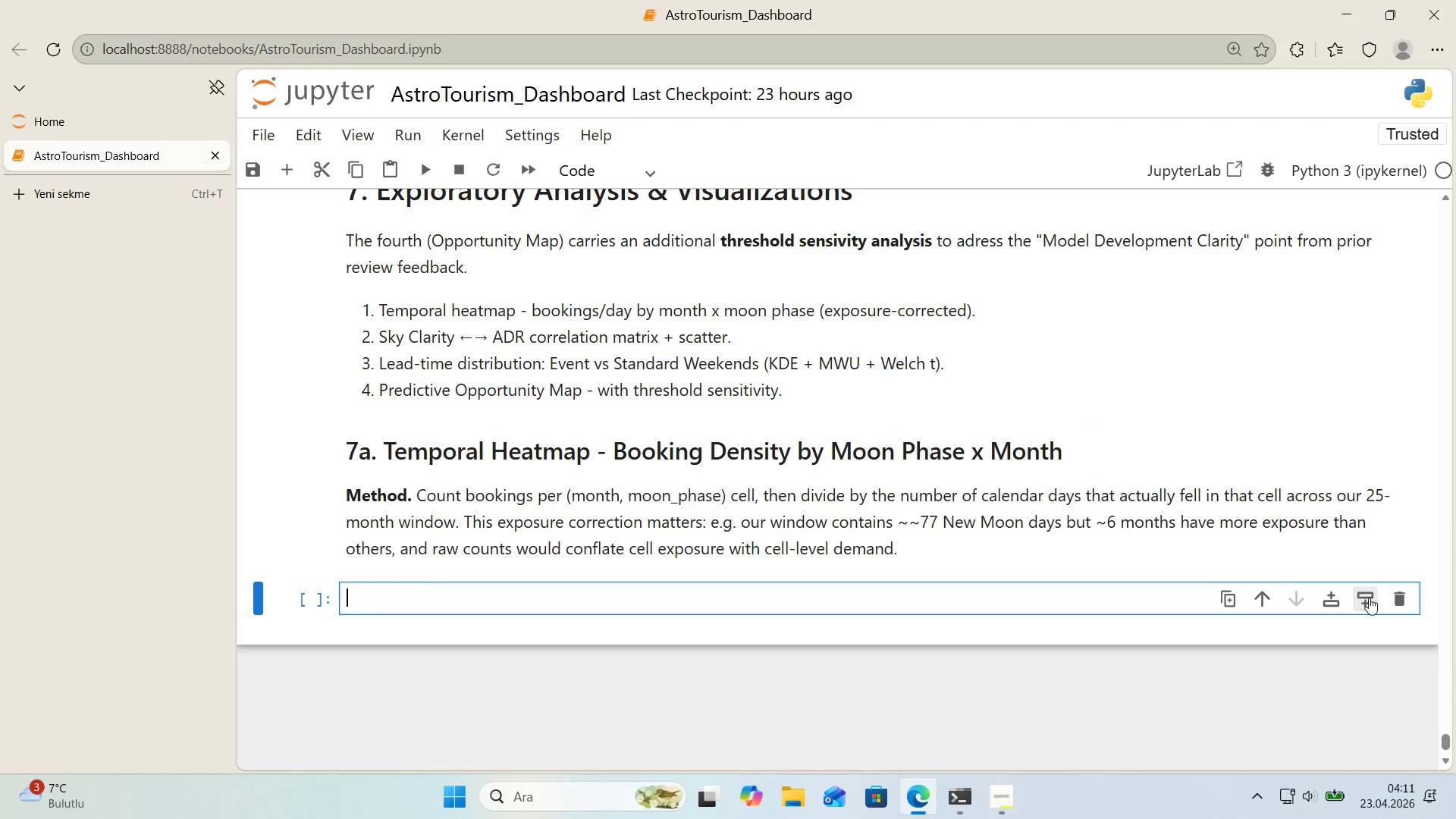 
wait(5.11)
 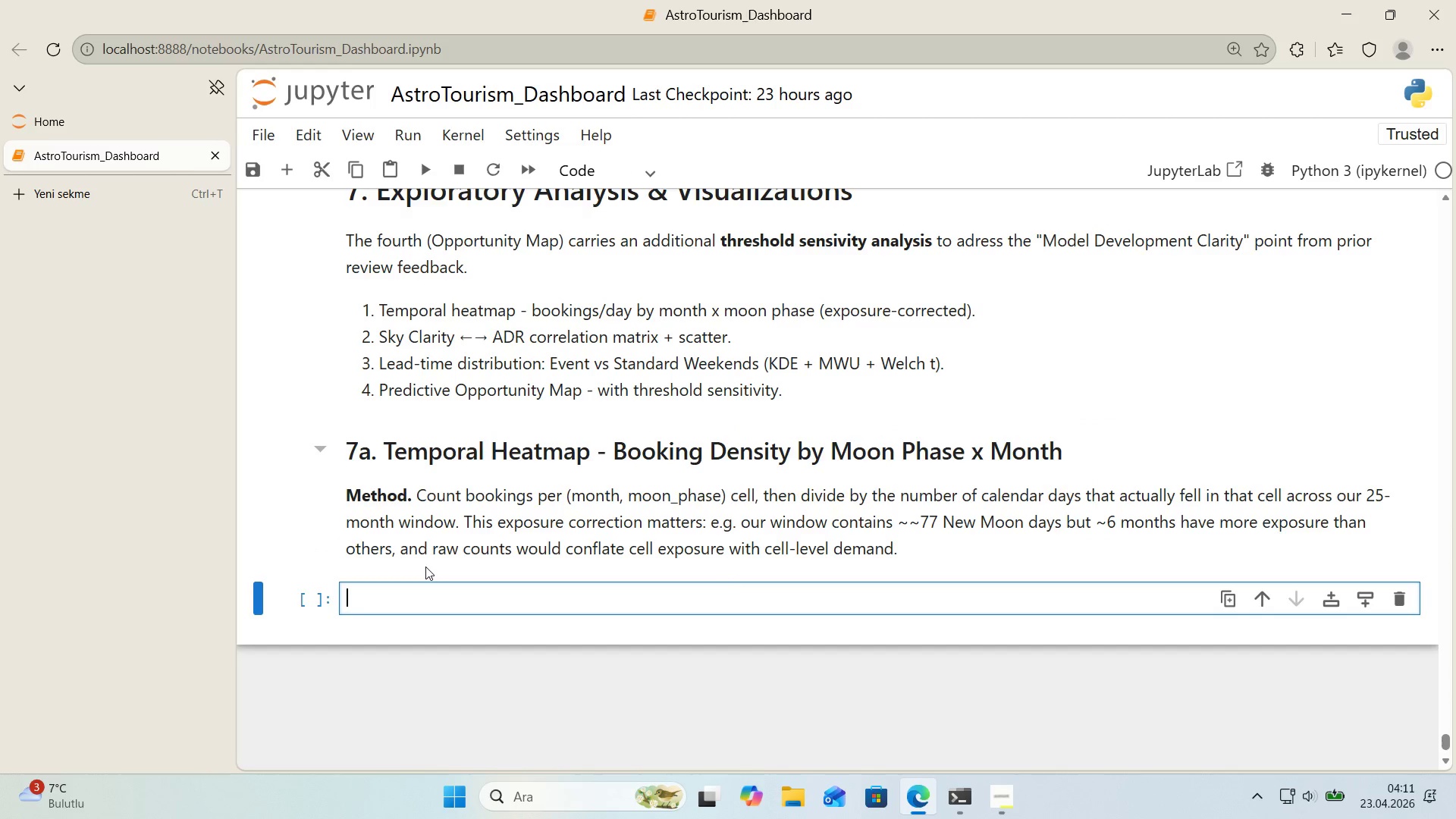 
double_click([982, 544])
 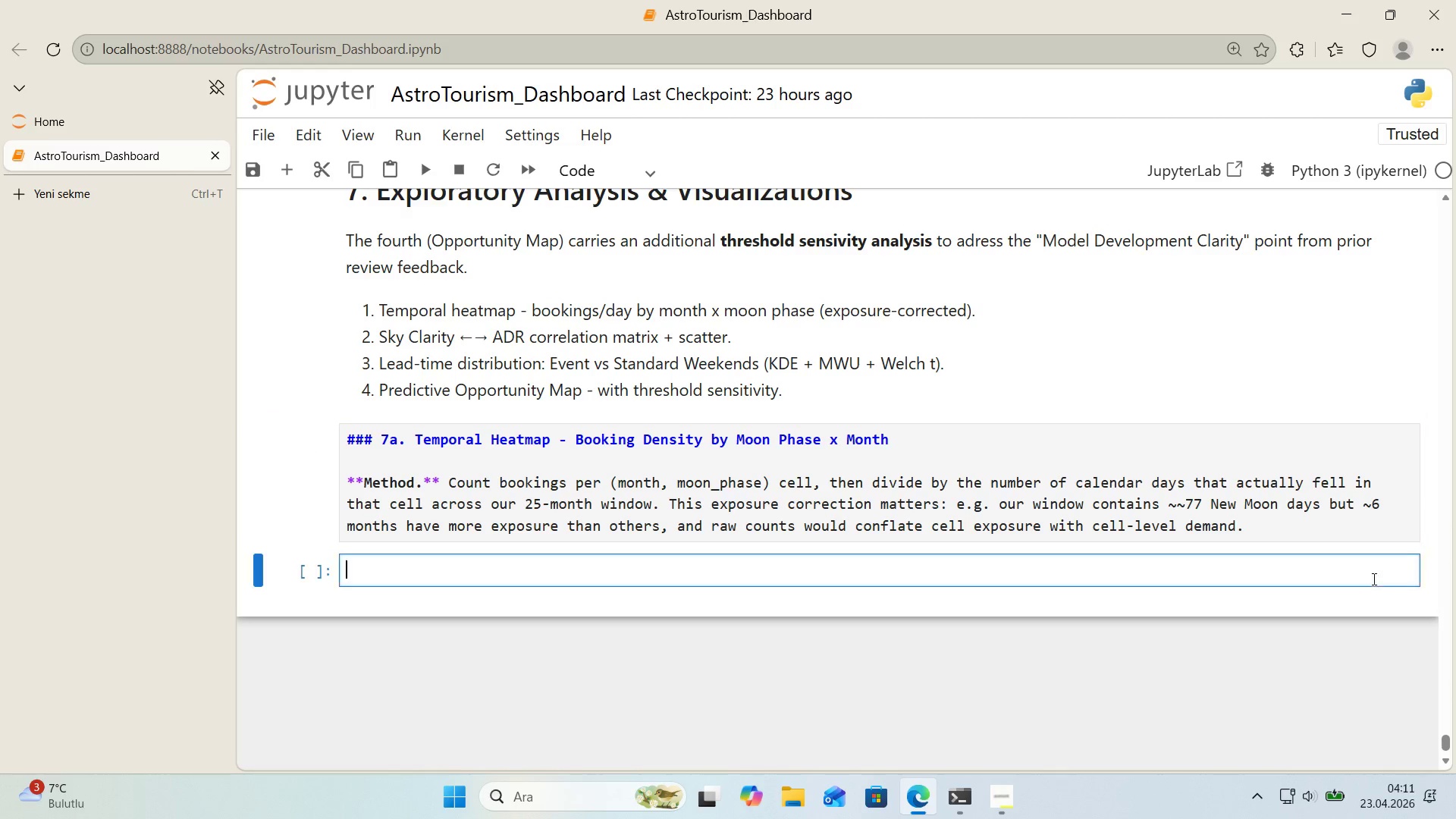 
double_click([1401, 573])
 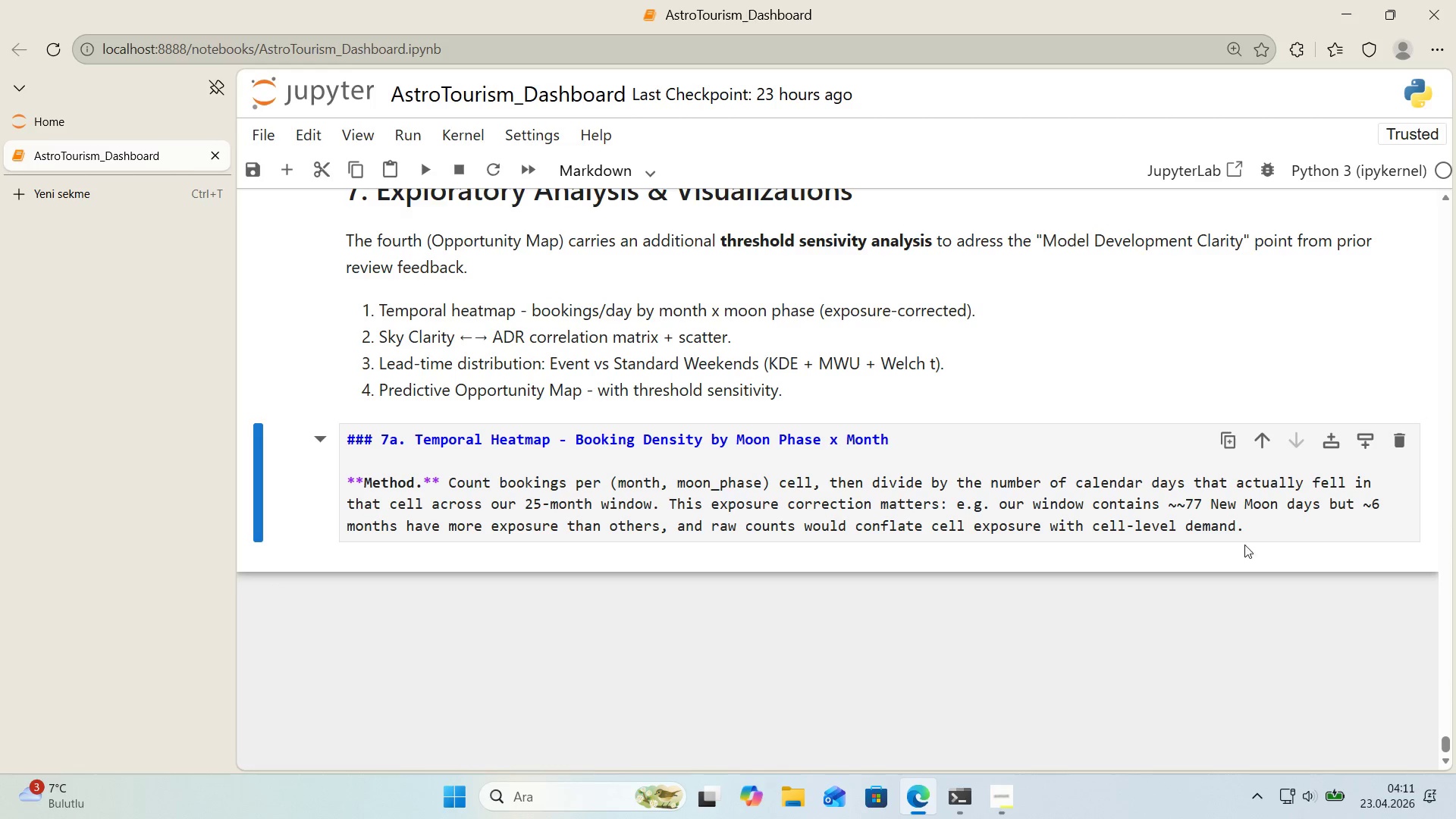 
left_click([1261, 532])
 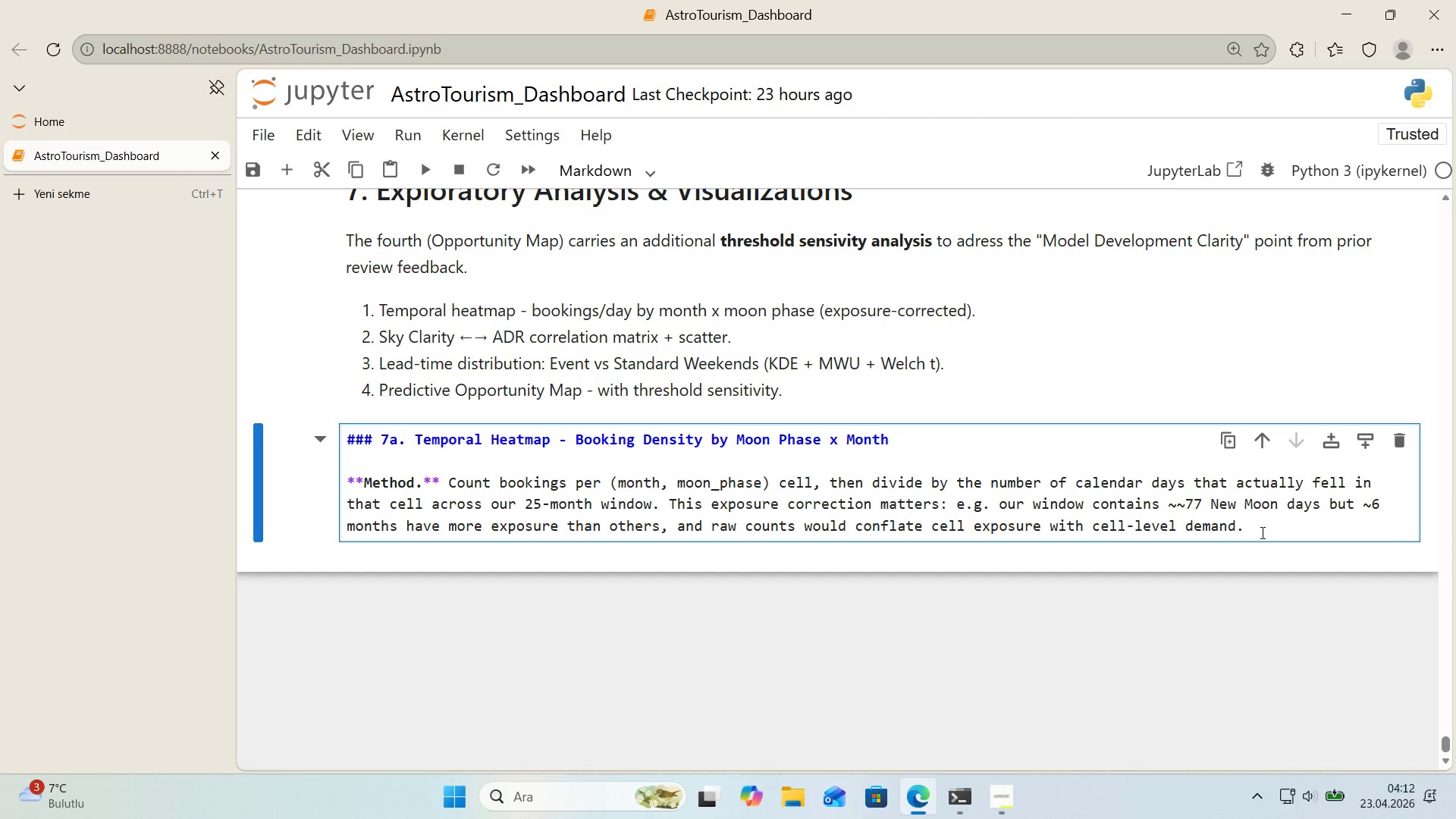 
wait(30.02)
 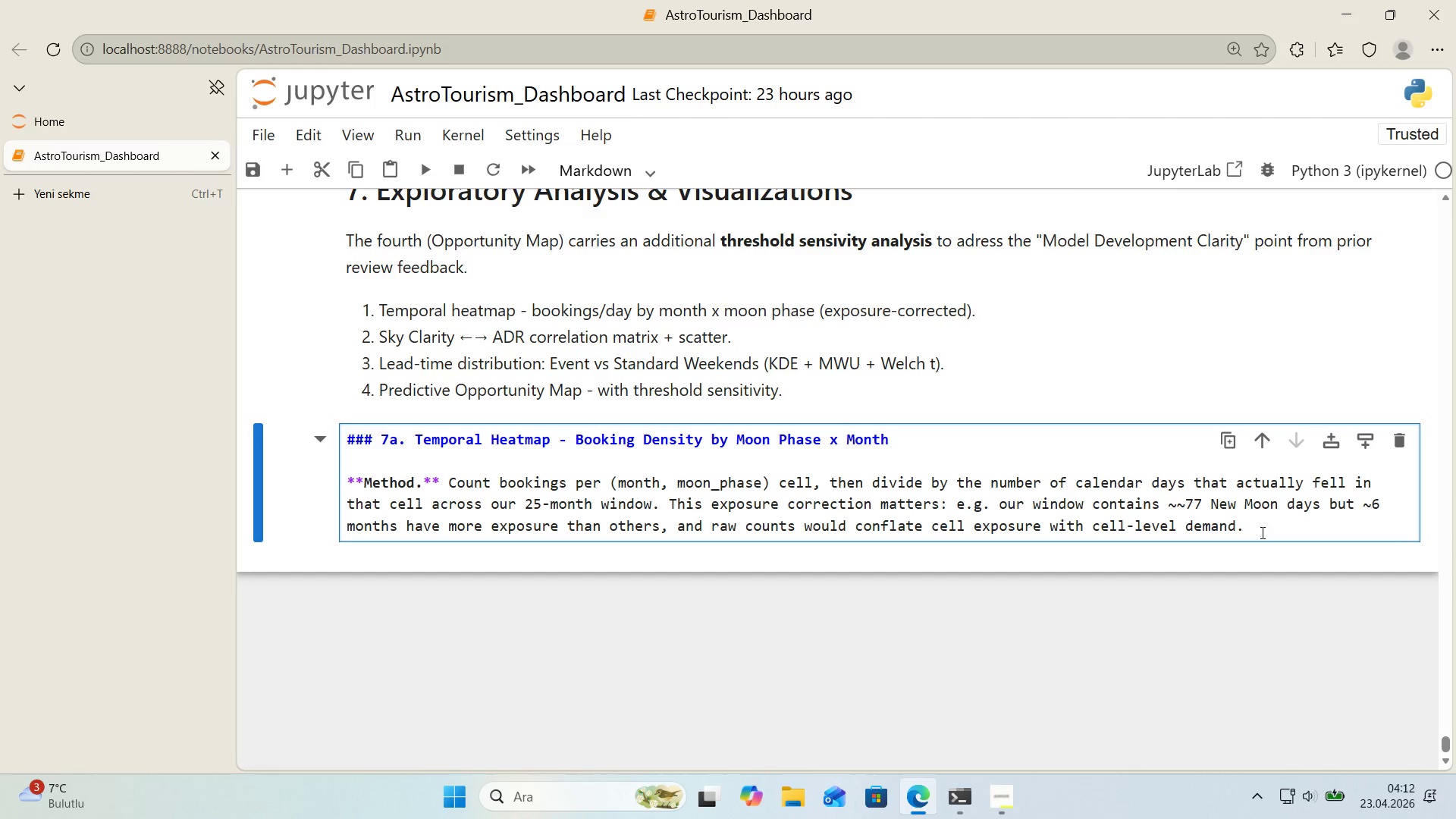 
key(Shift+Enter)
 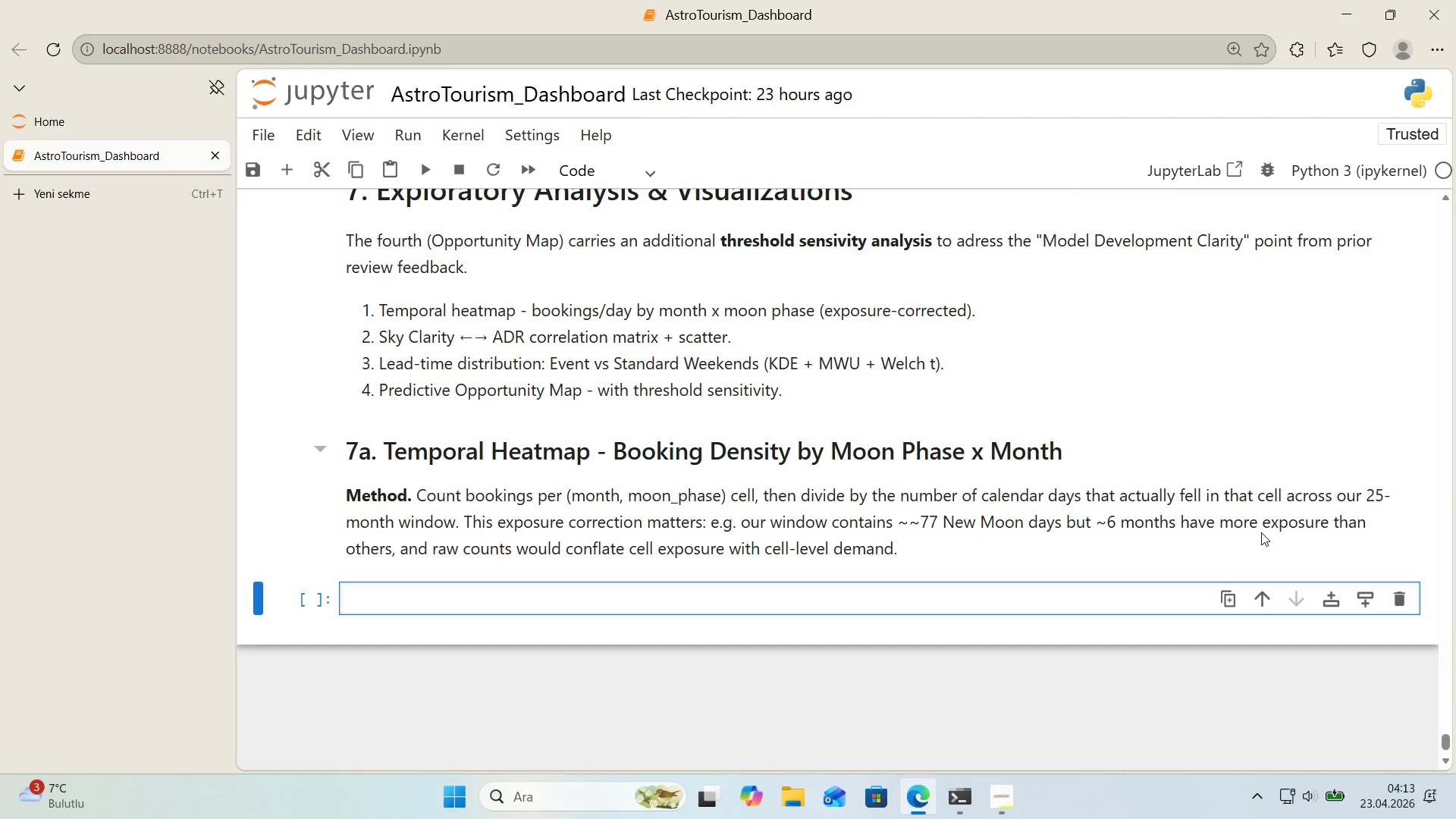 
wait(61.23)
 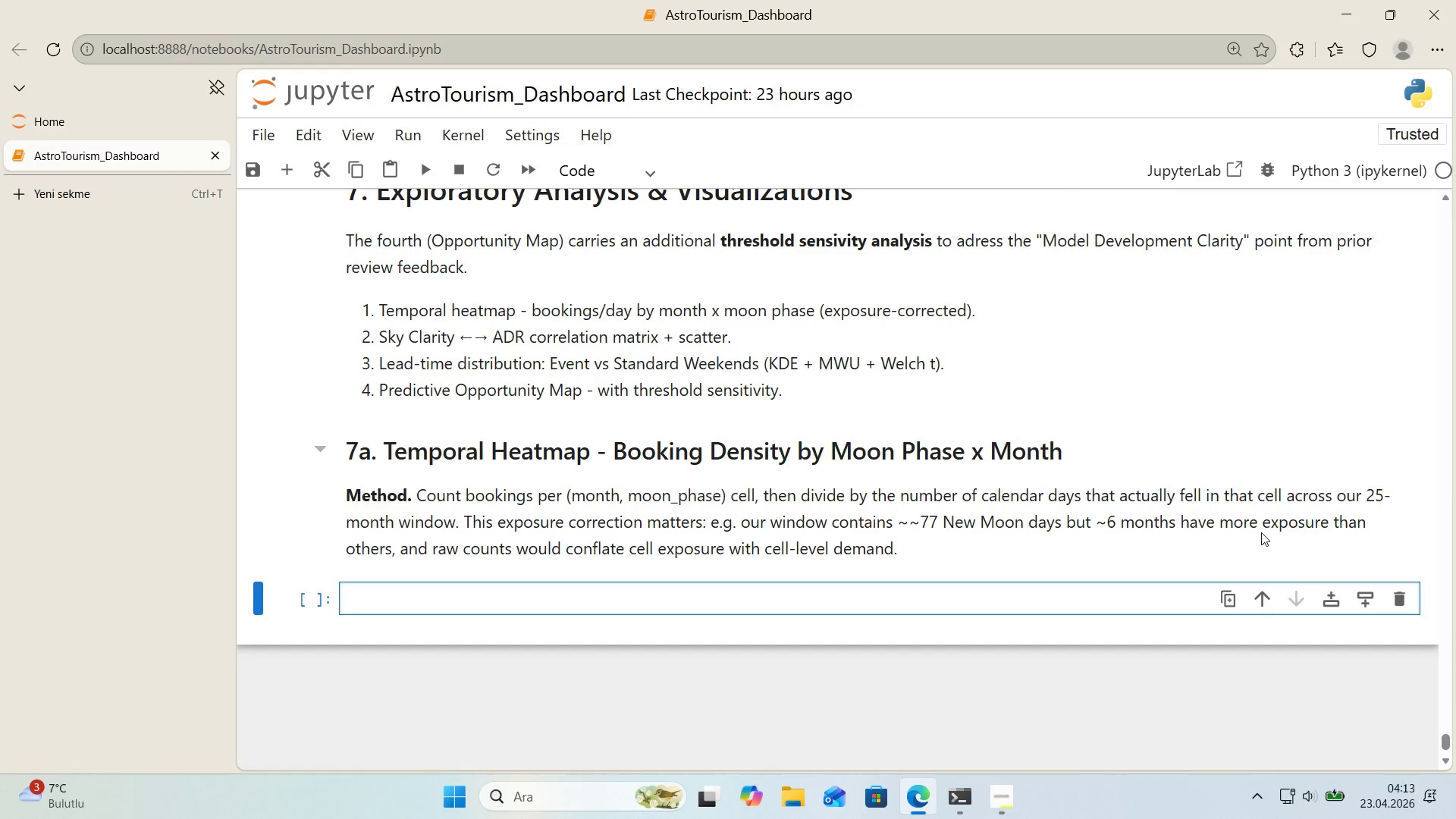 
double_click([921, 522])
 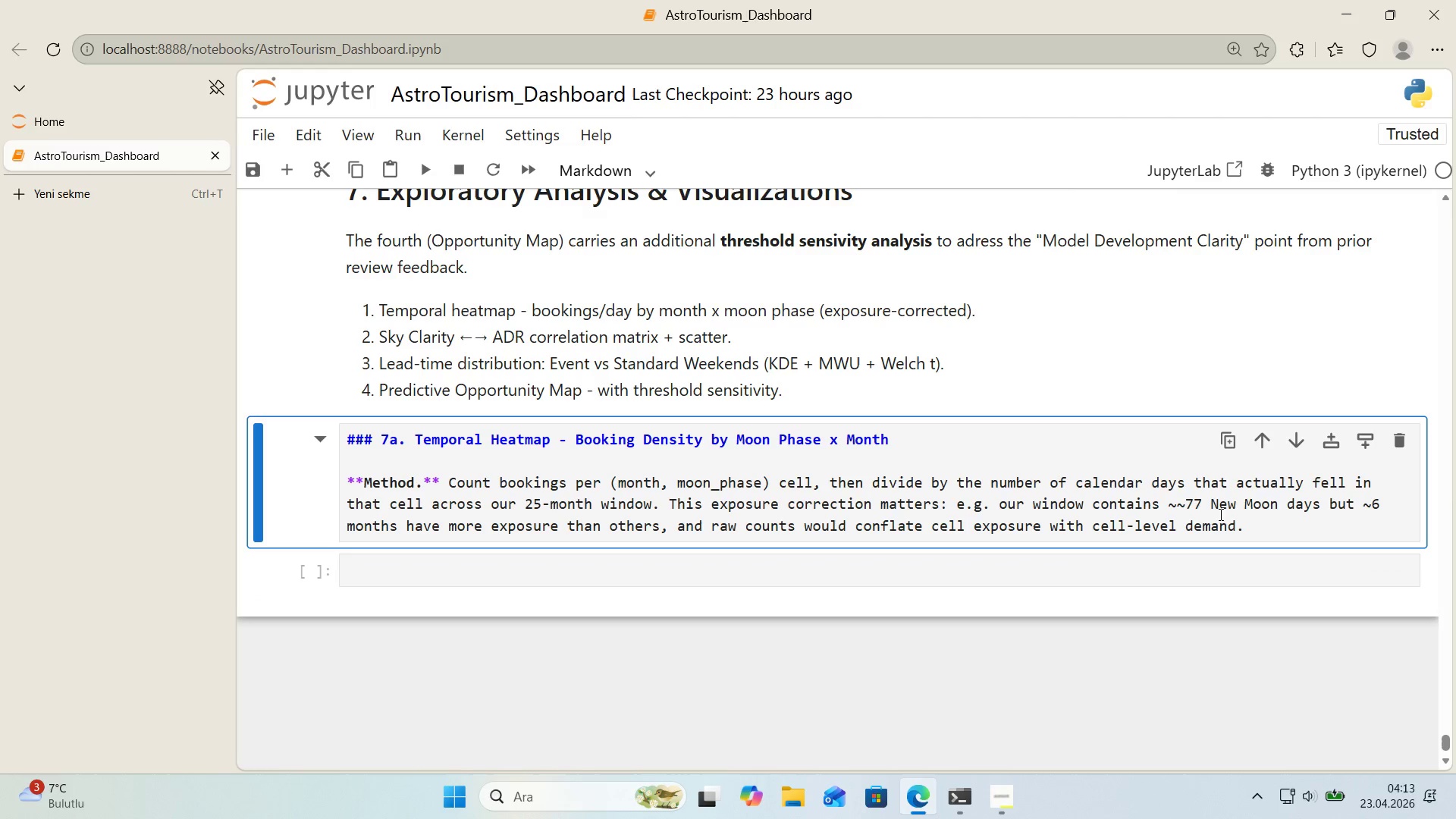 
left_click([1183, 505])
 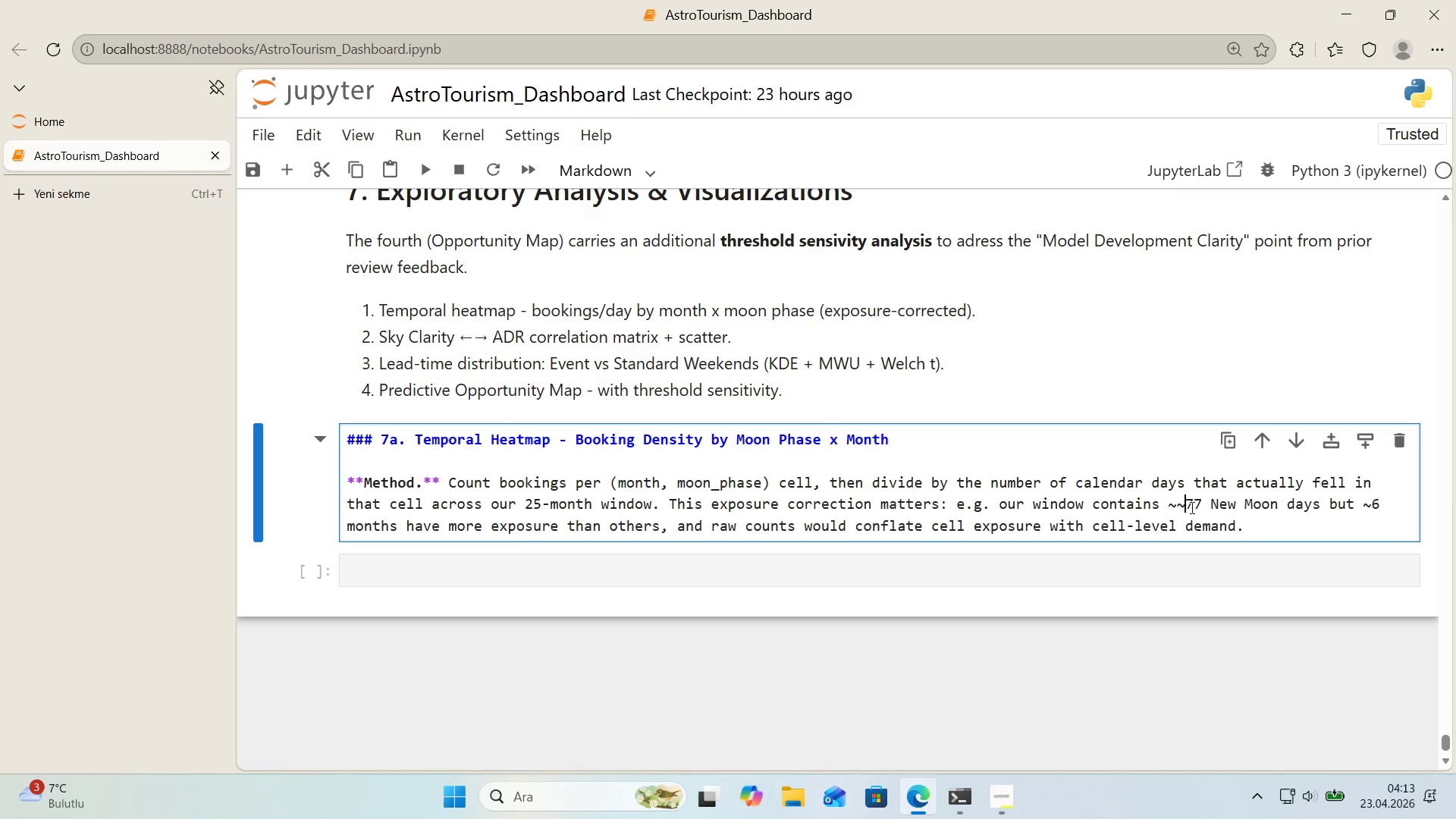 
key(Backspace)
 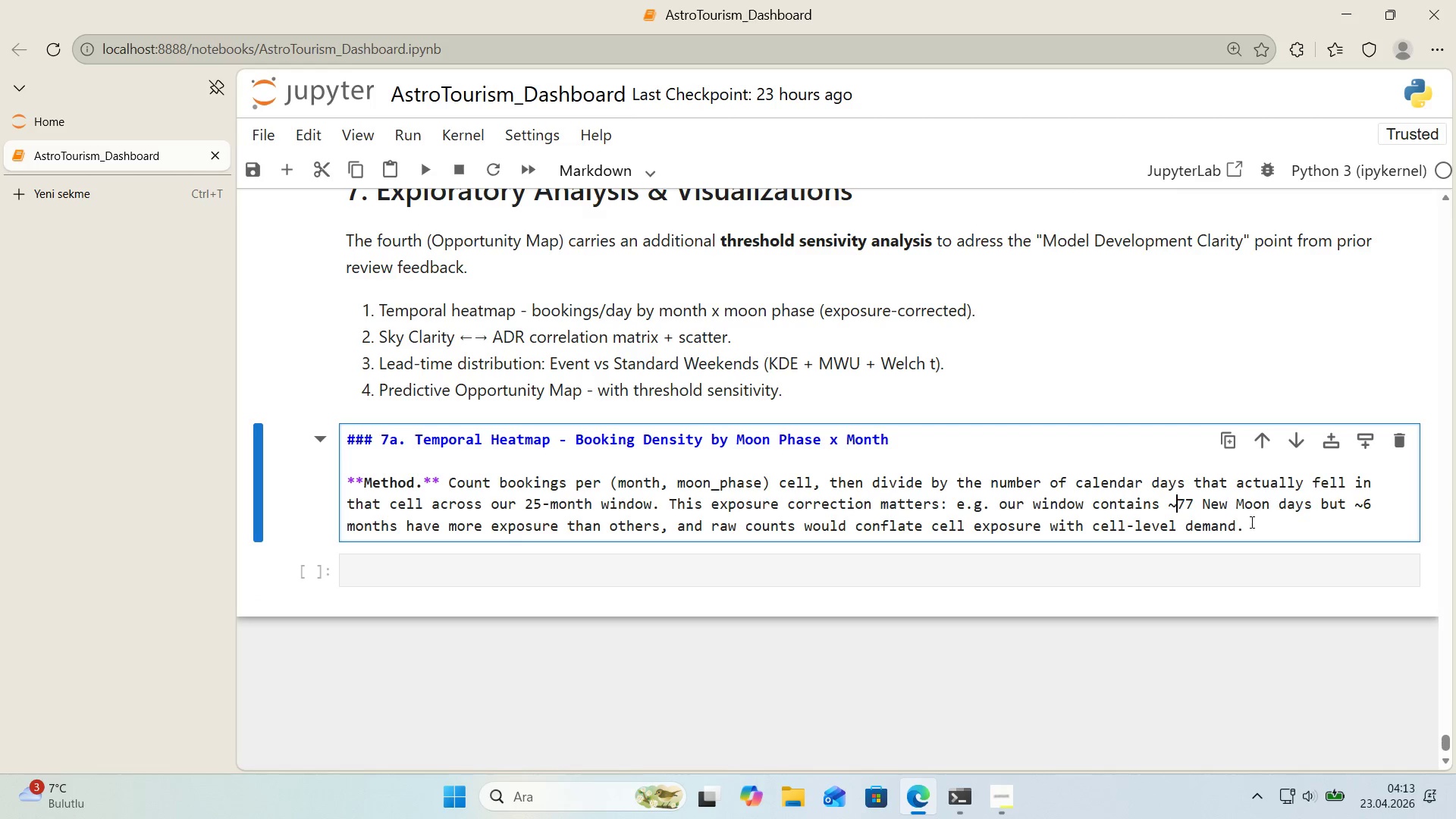 
double_click([1251, 525])
 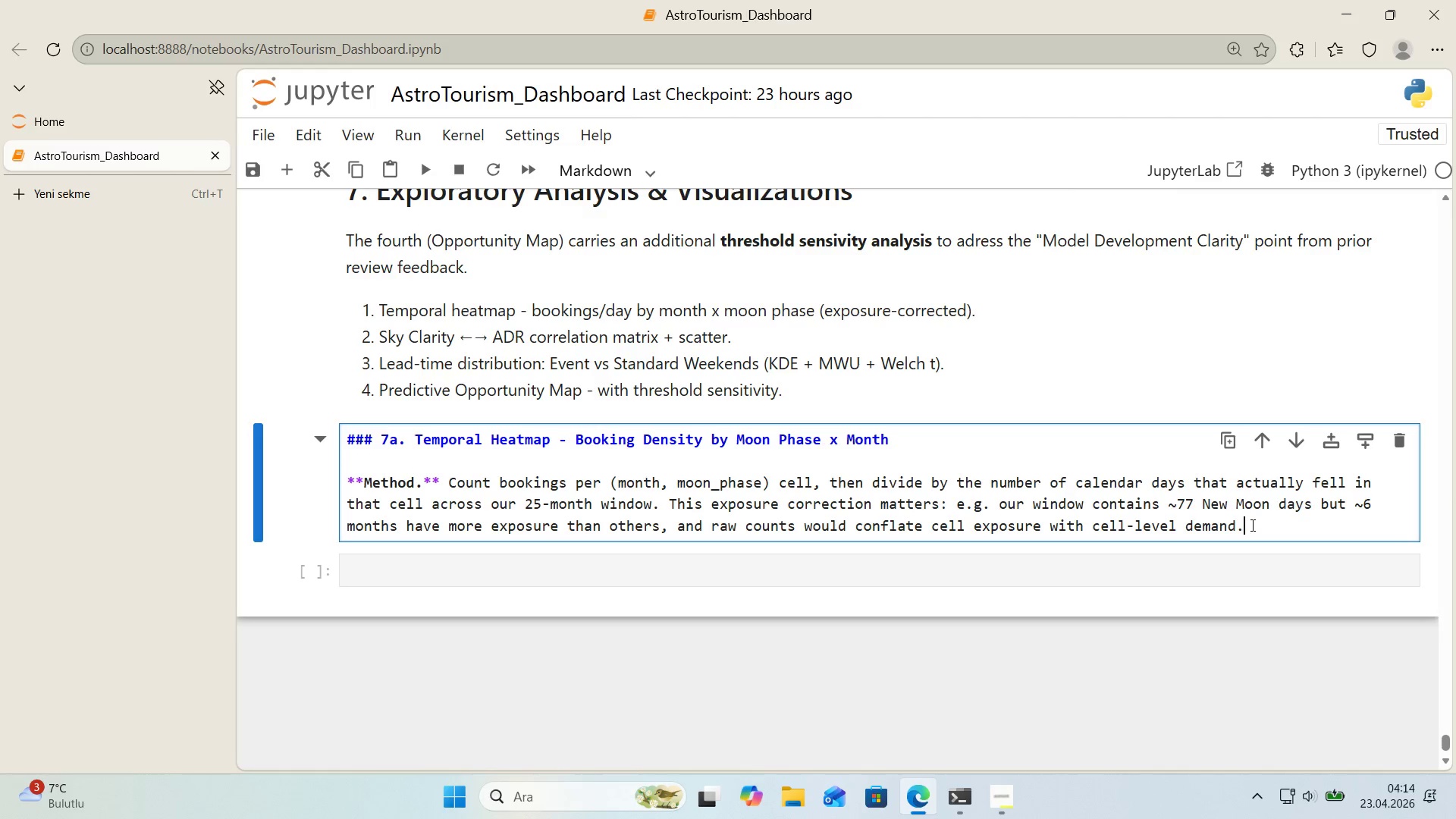 
wait(79.48)
 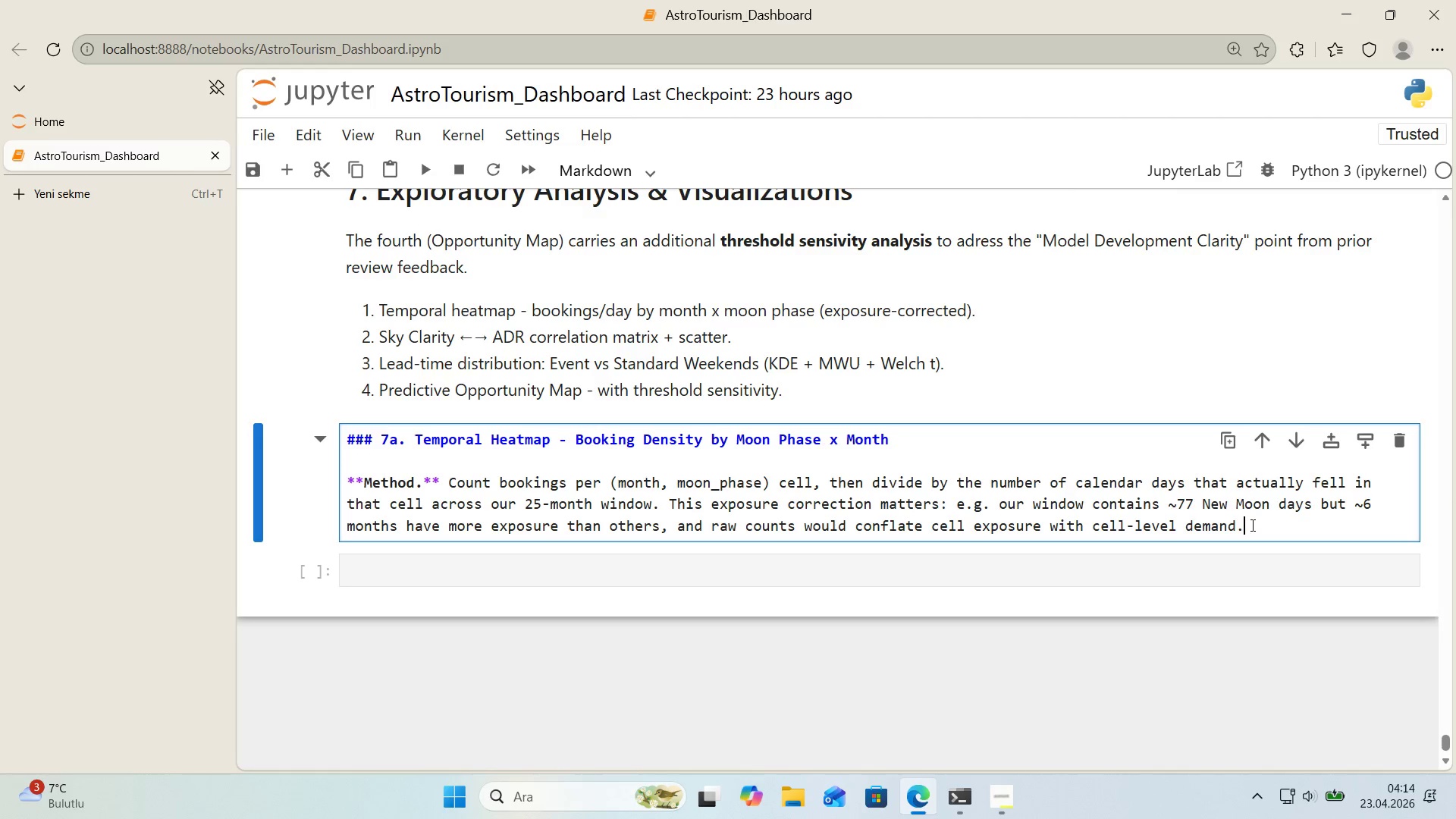 
type( The)
 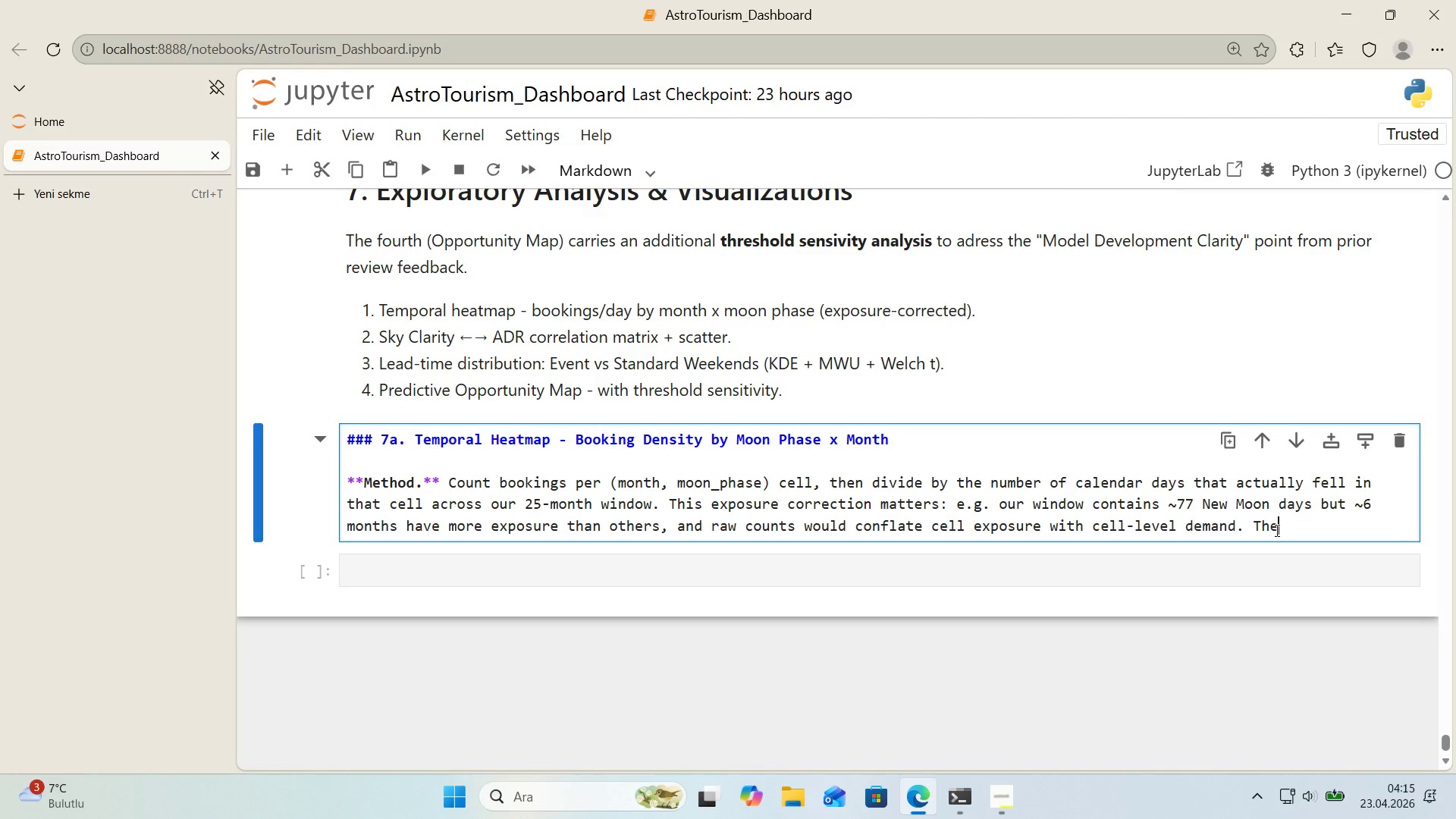 
wait(47.12)
 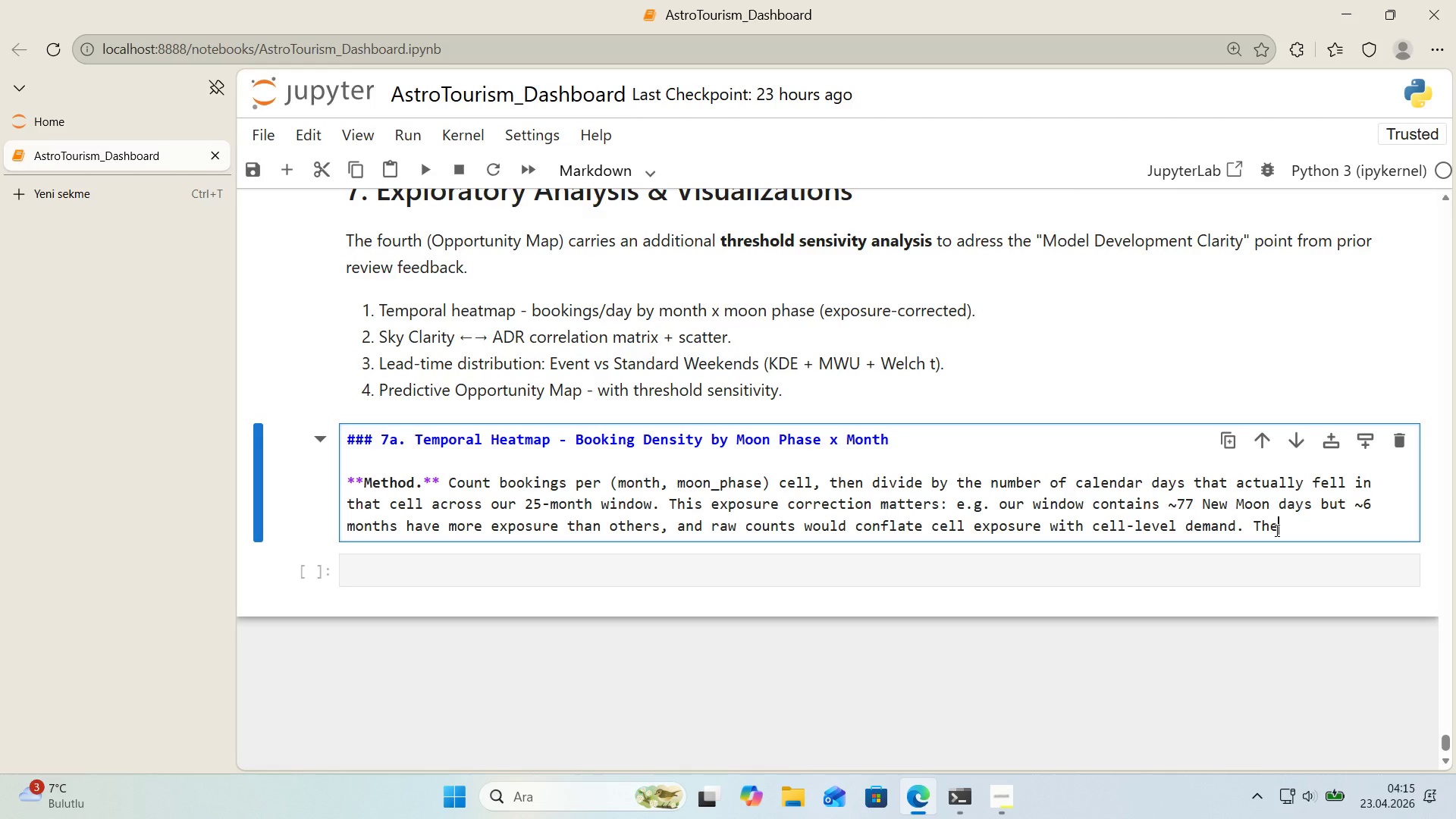 
key(Backspace)
 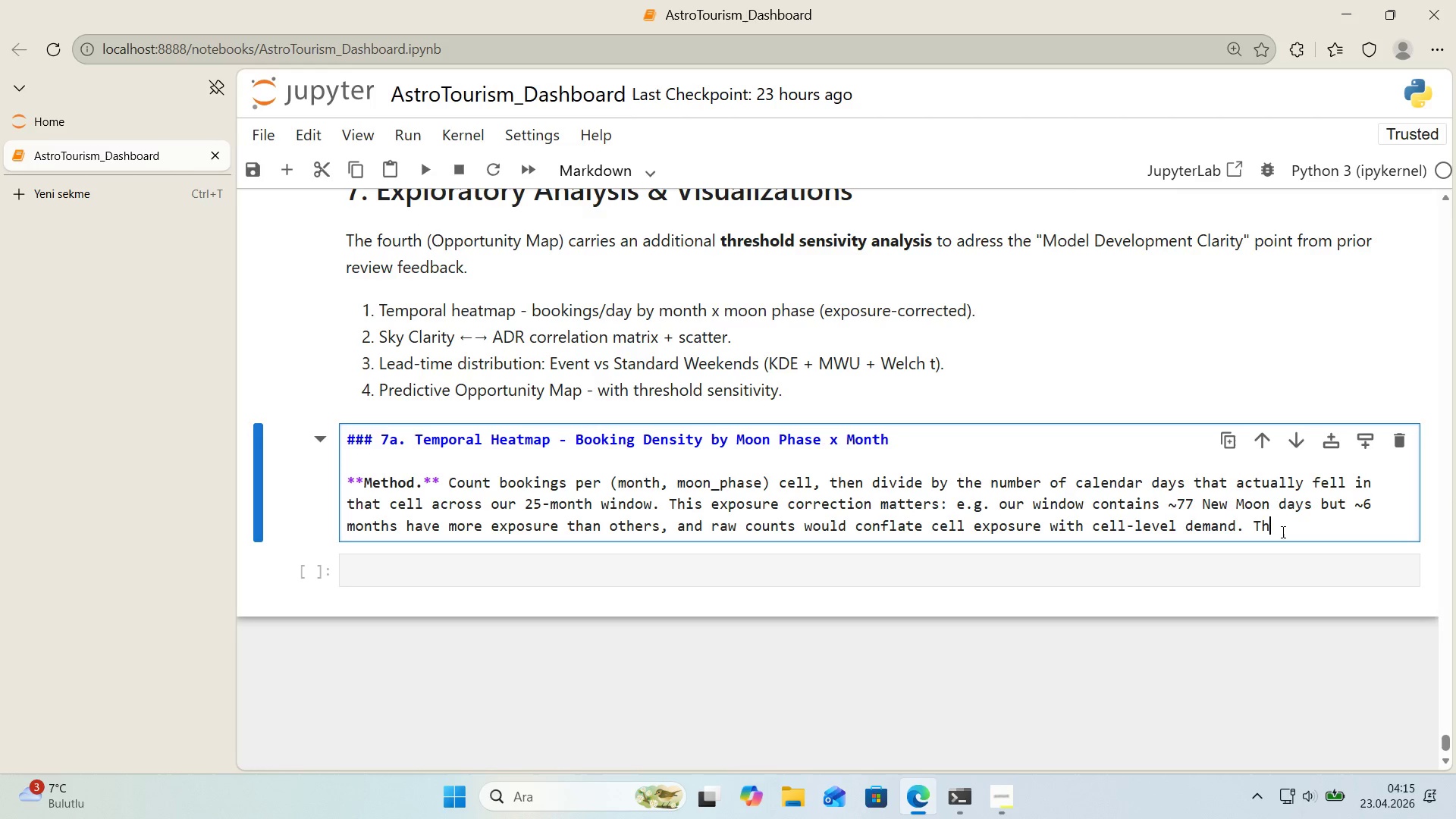 
key(Backspace)
 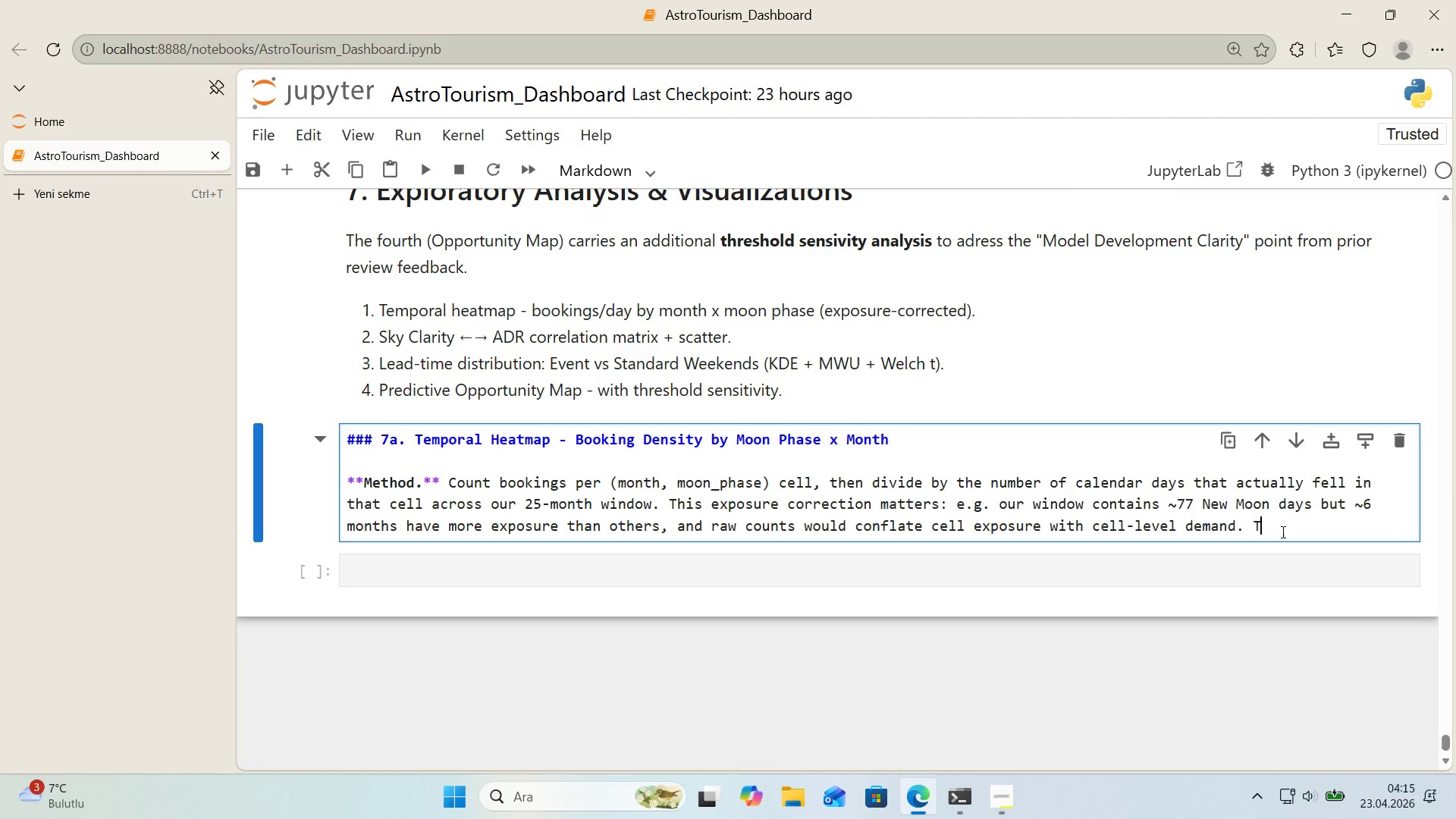 
key(Backspace)
 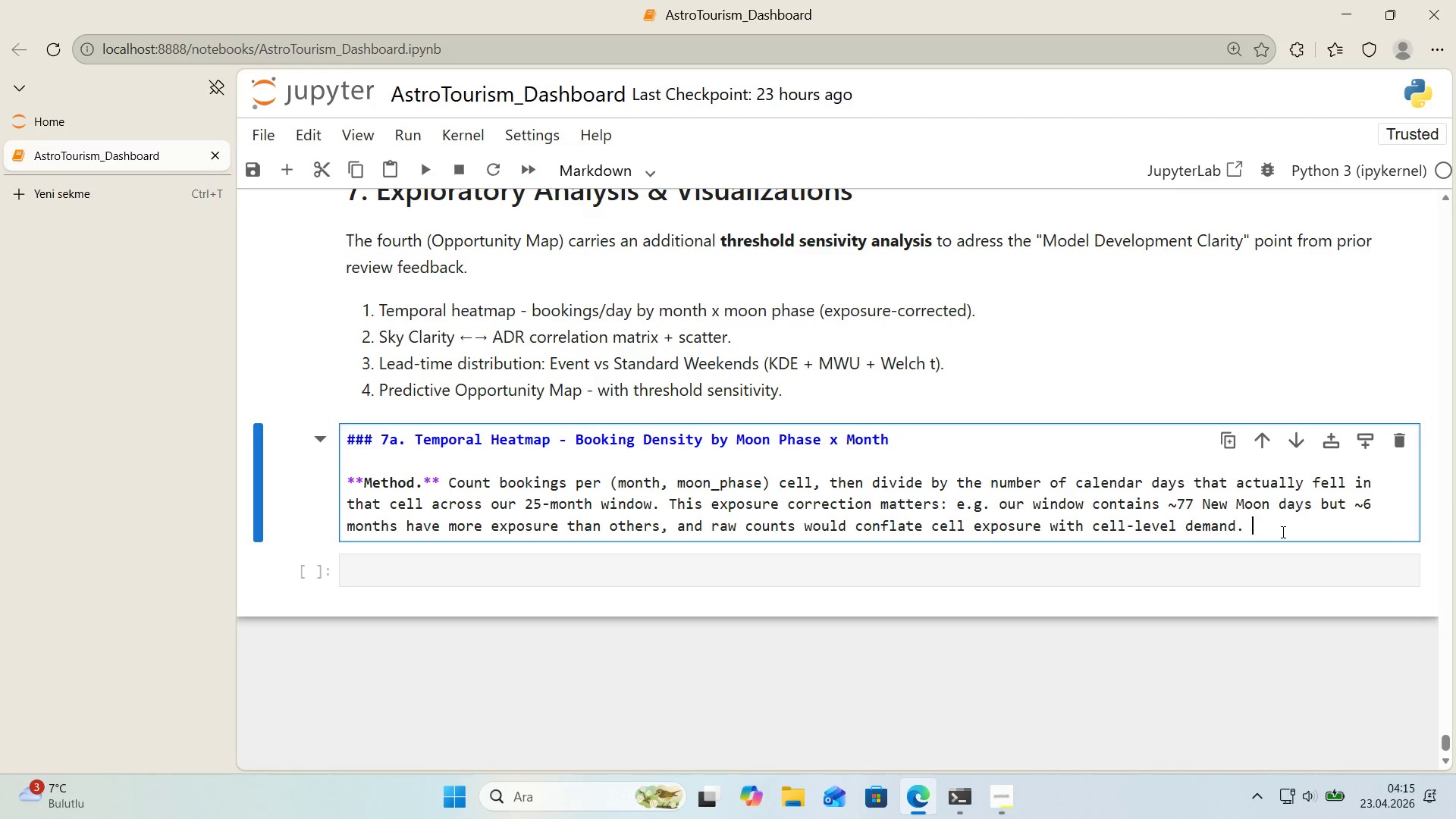 
key(Backspace)
 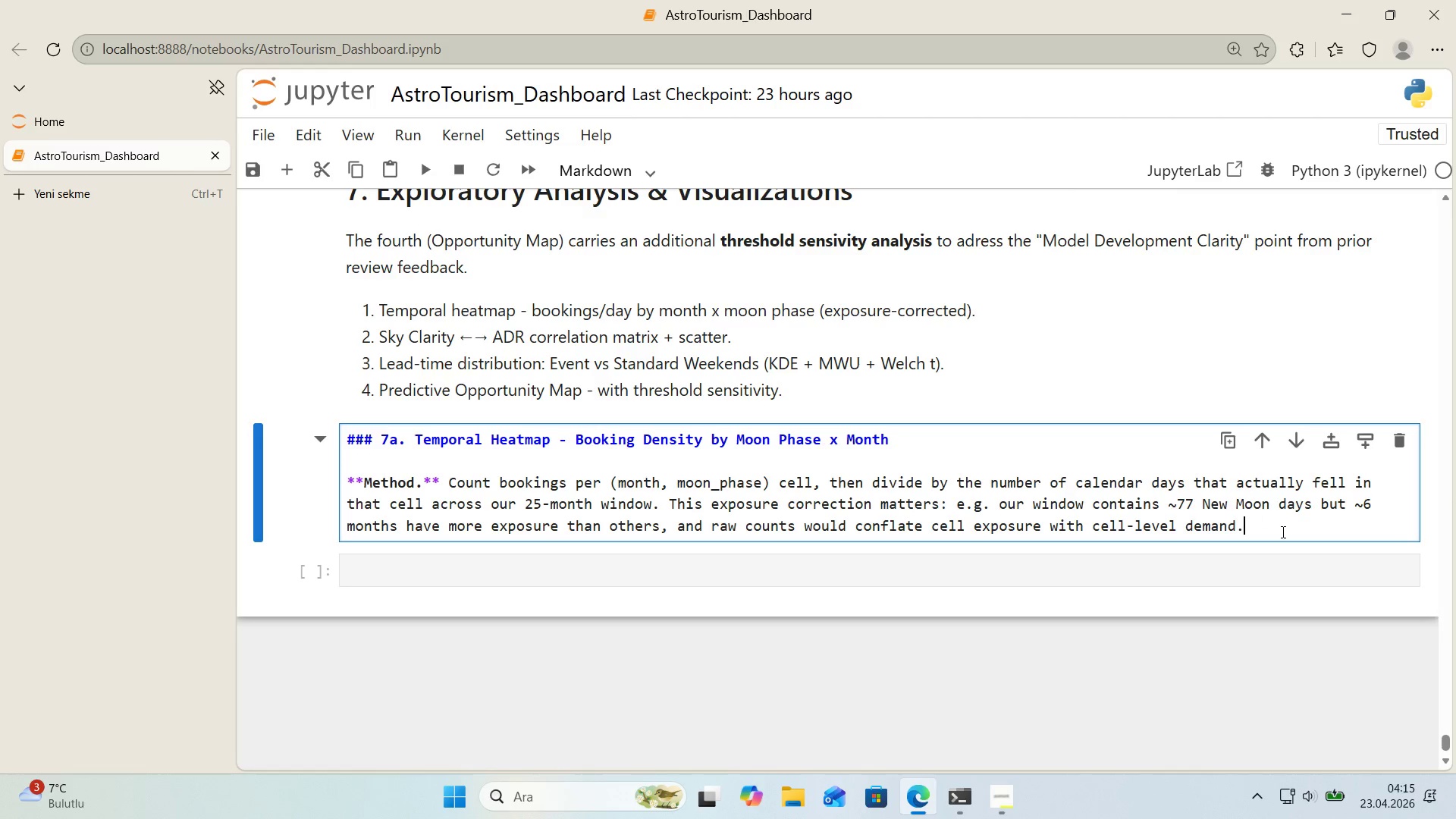 
key(Backspace)
 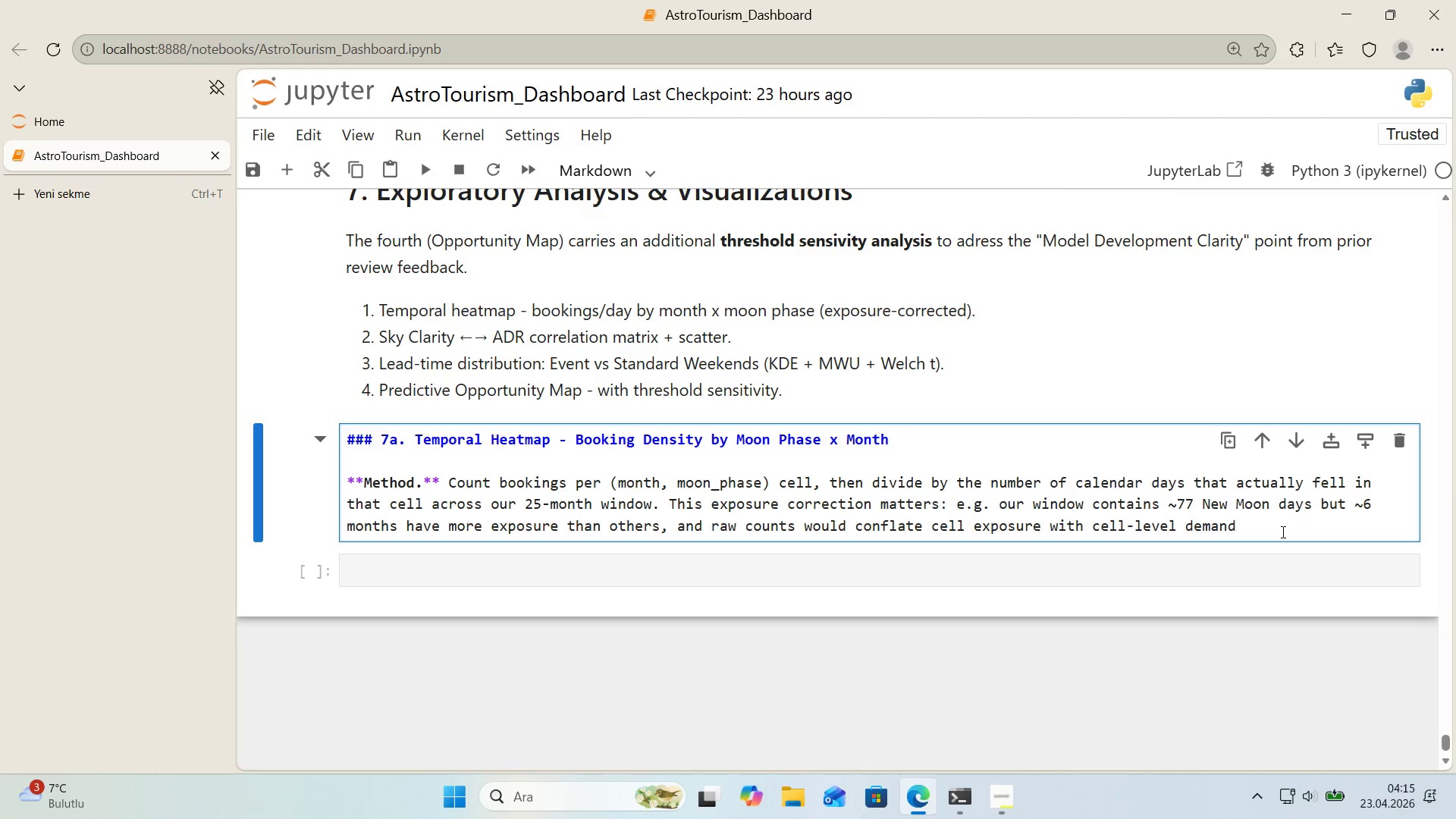 
key(Period)
 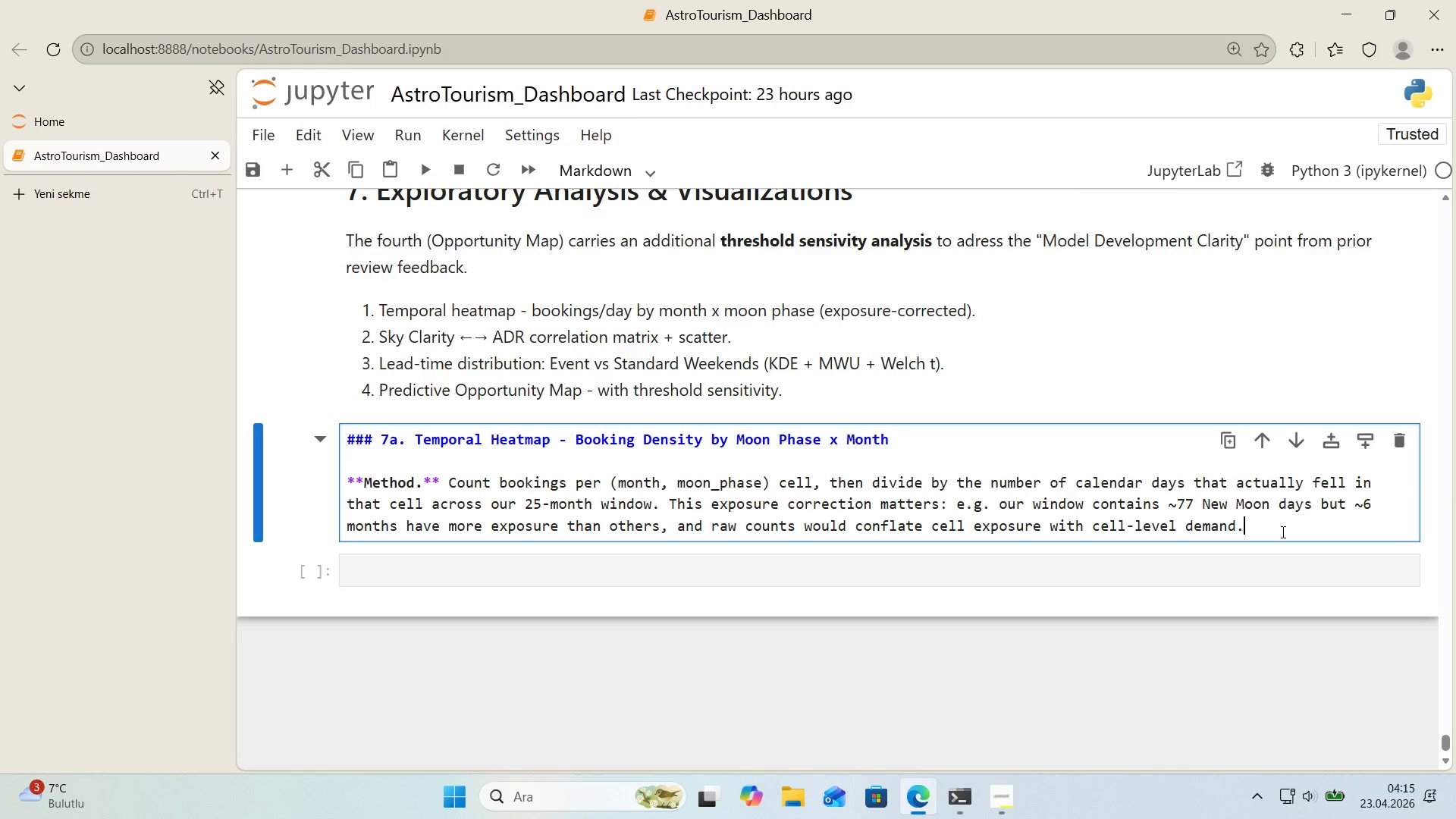 
key(Shift+Enter)
 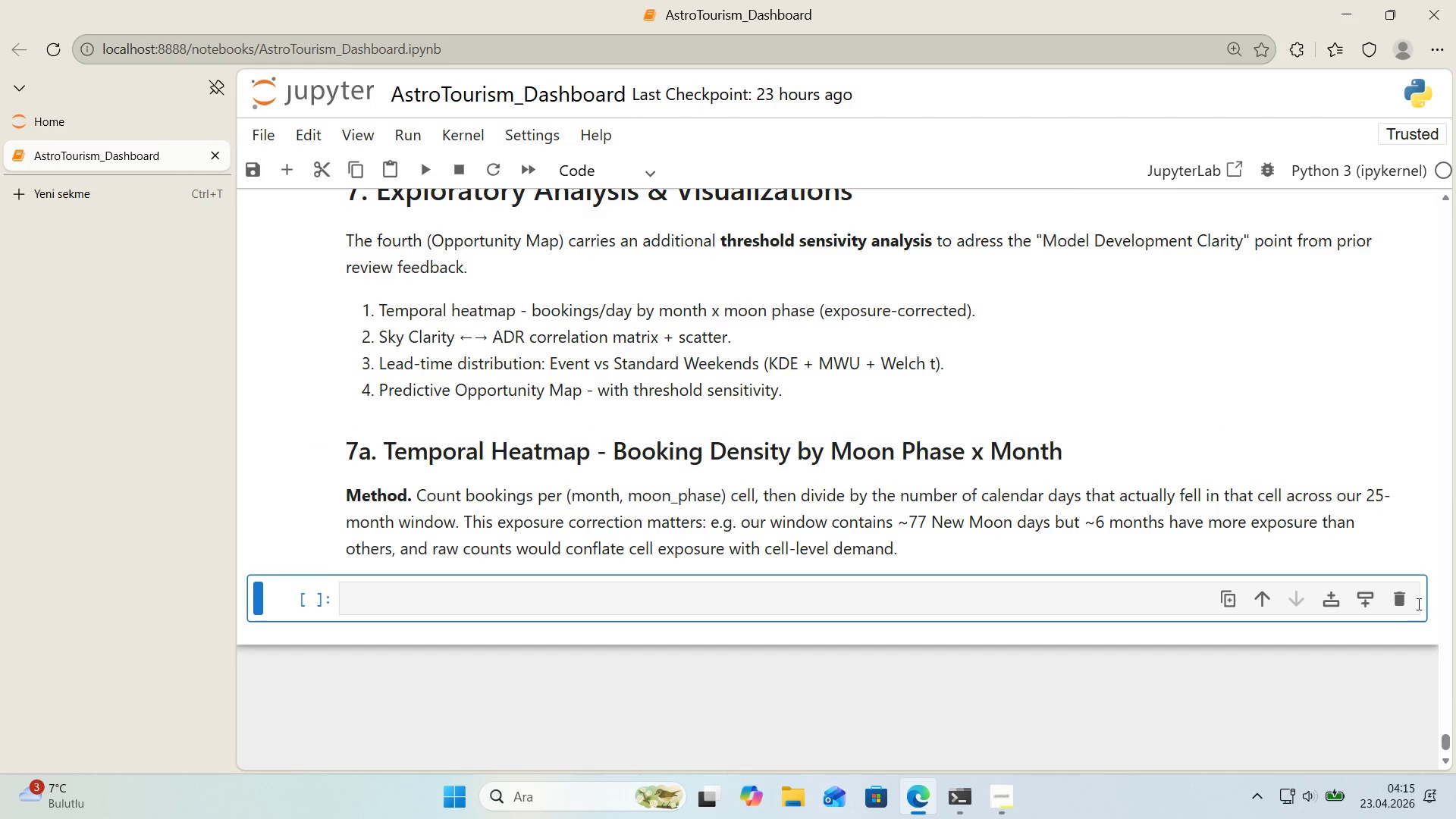 
scroll: coordinate [999, 520], scroll_direction: down, amount: 1.0
 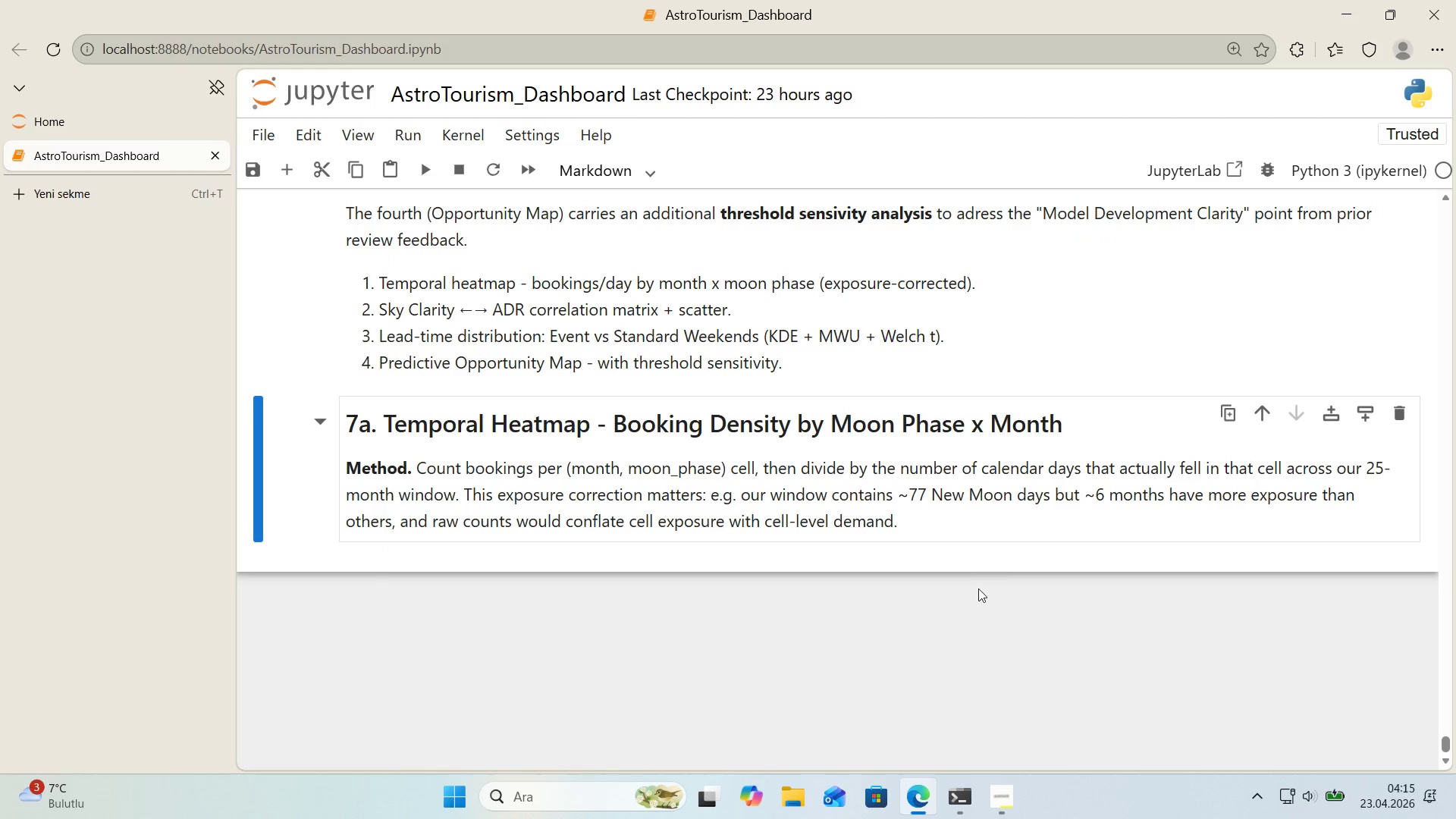 
left_click([1402, 602])
 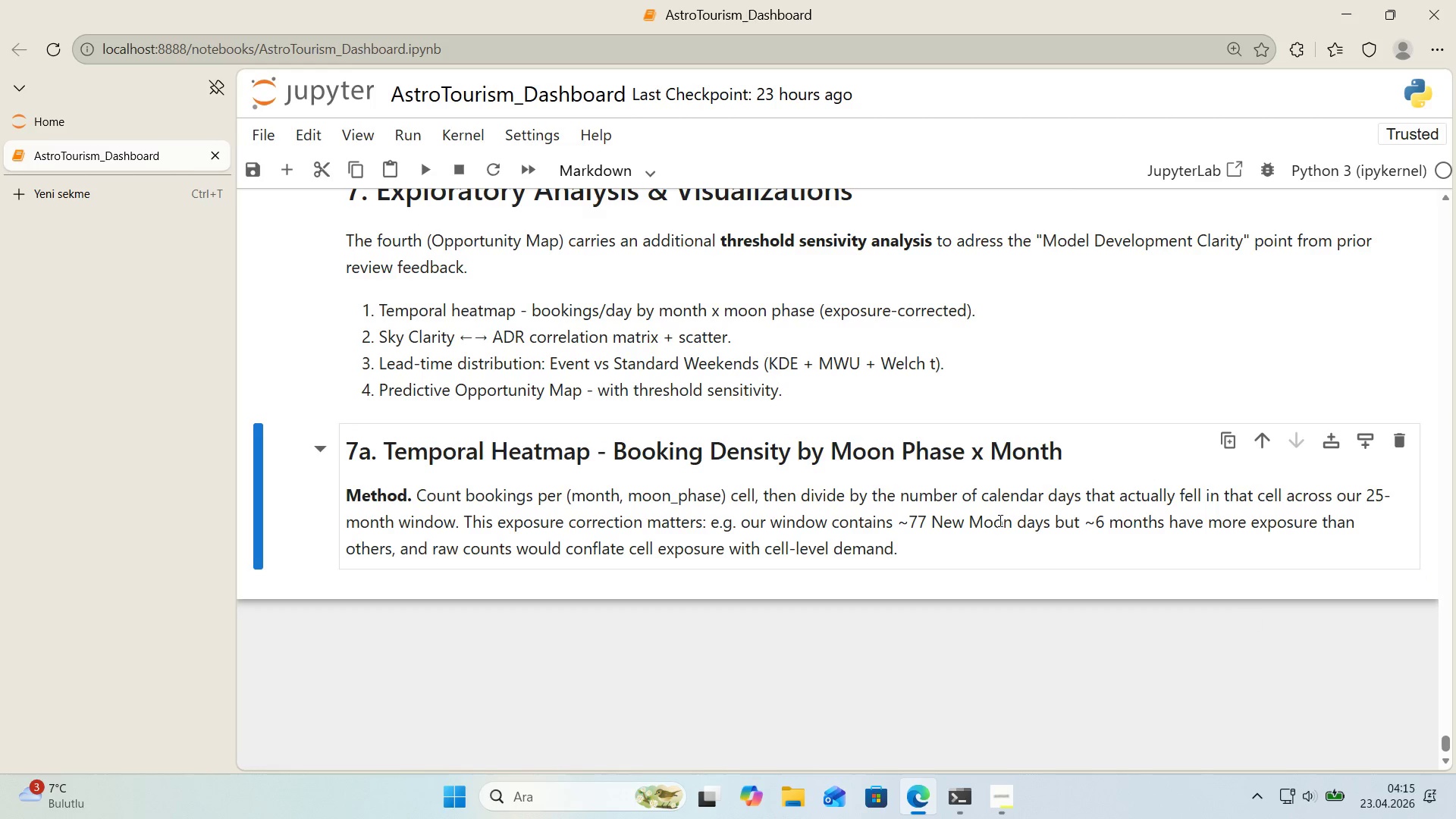 